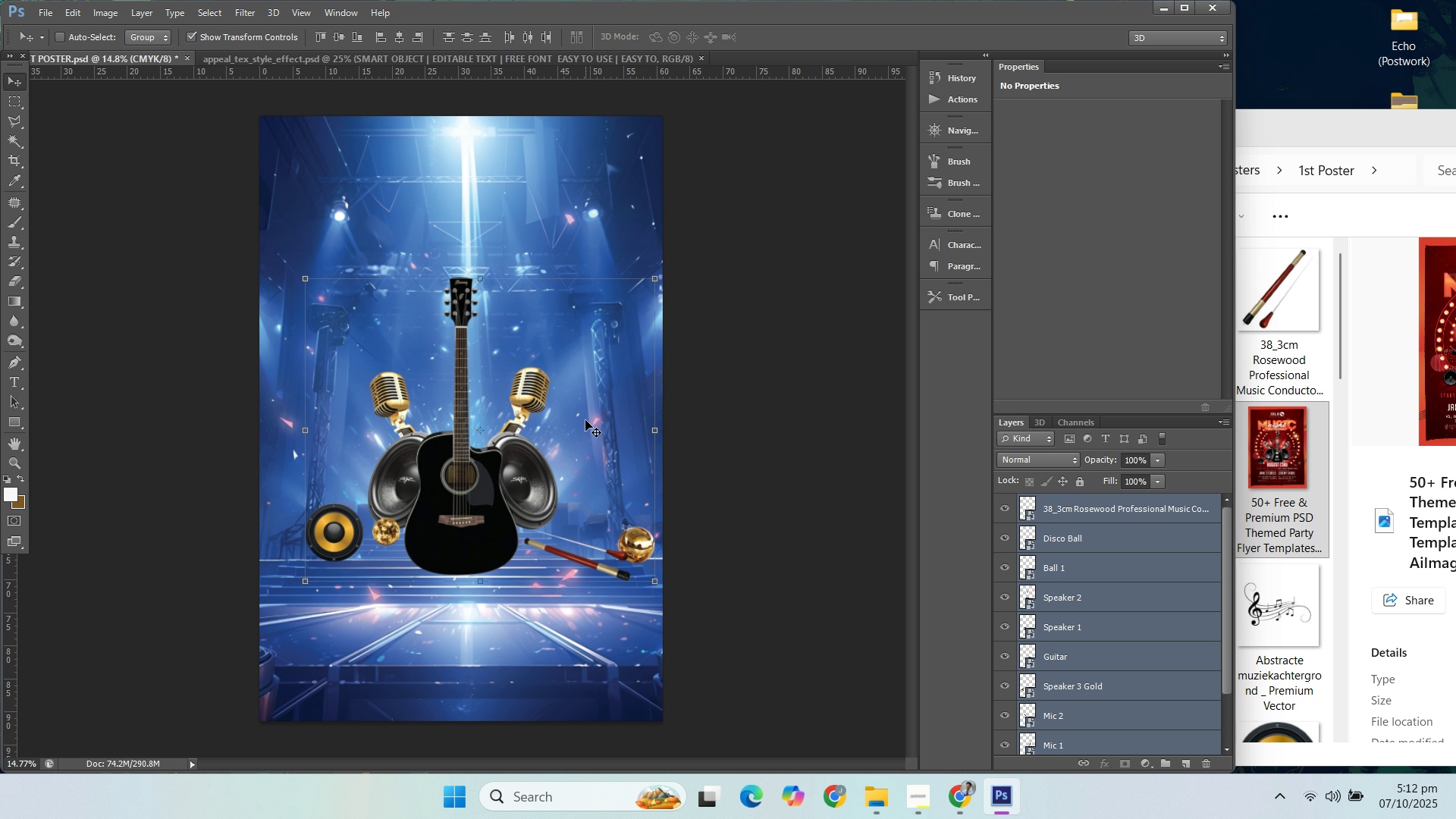 
key(ArrowDown)
 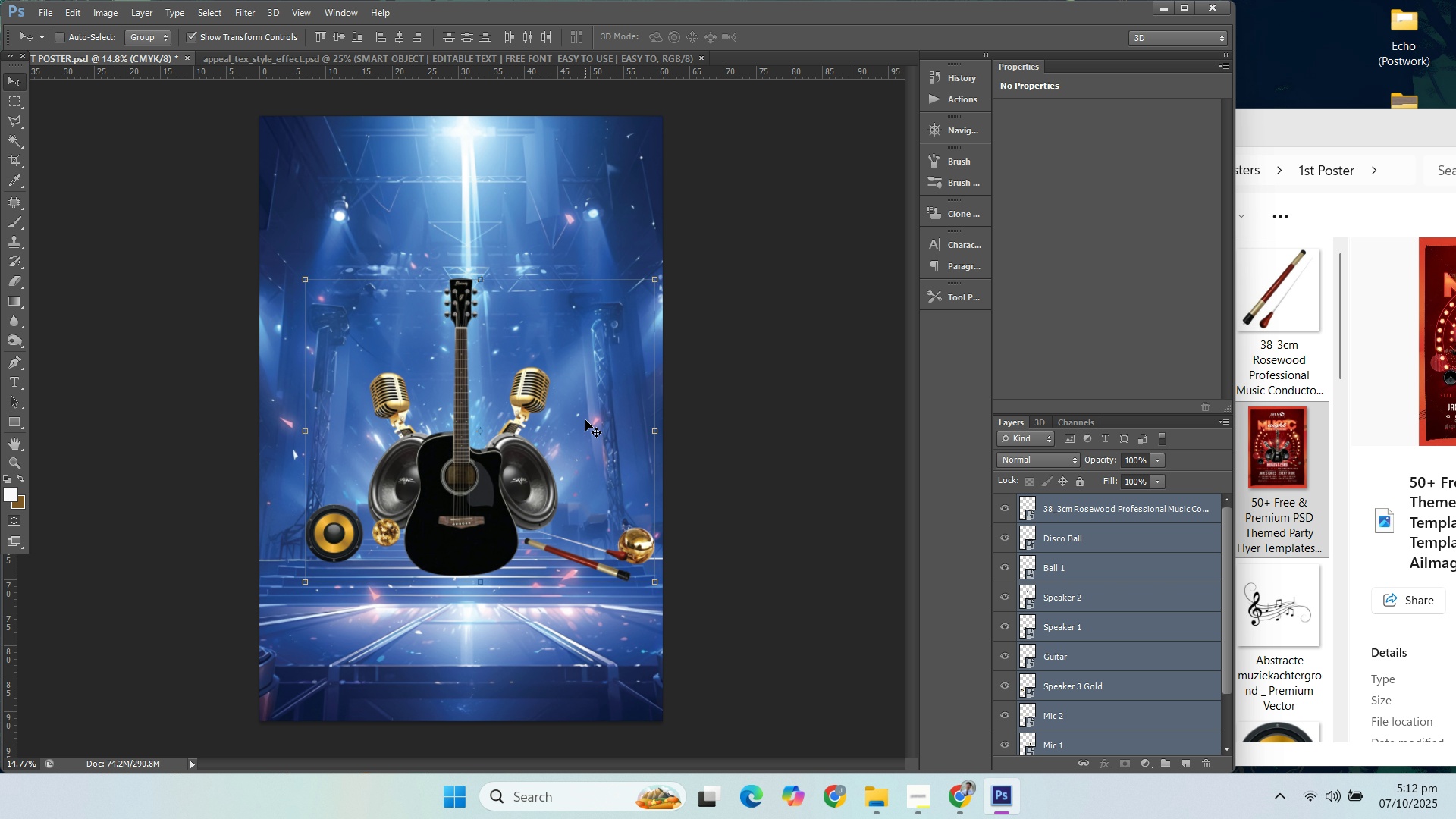 
key(ArrowDown)
 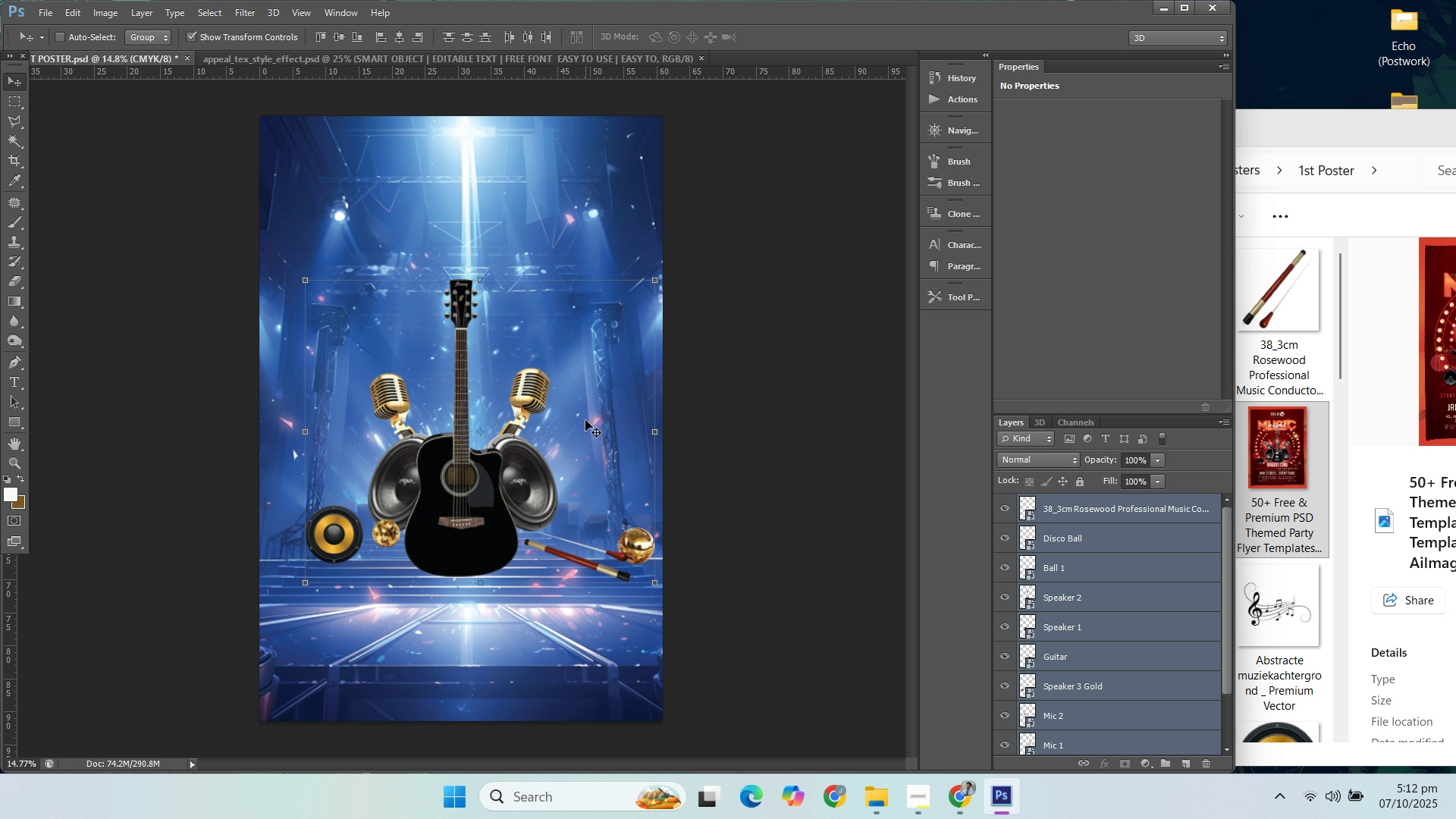 
hold_key(key=ArrowDown, duration=1.52)
 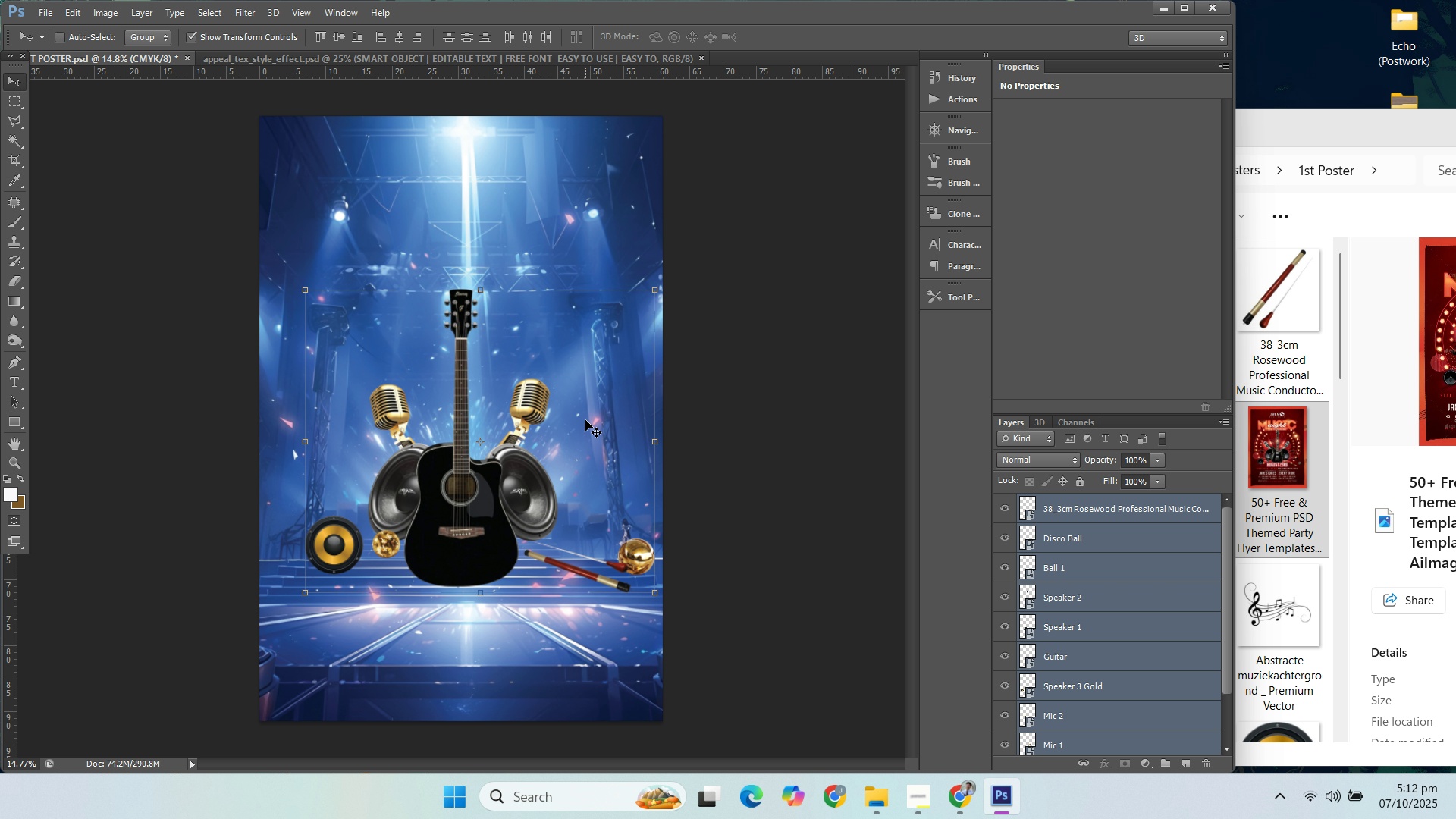 
hold_key(key=ArrowDown, duration=1.41)
 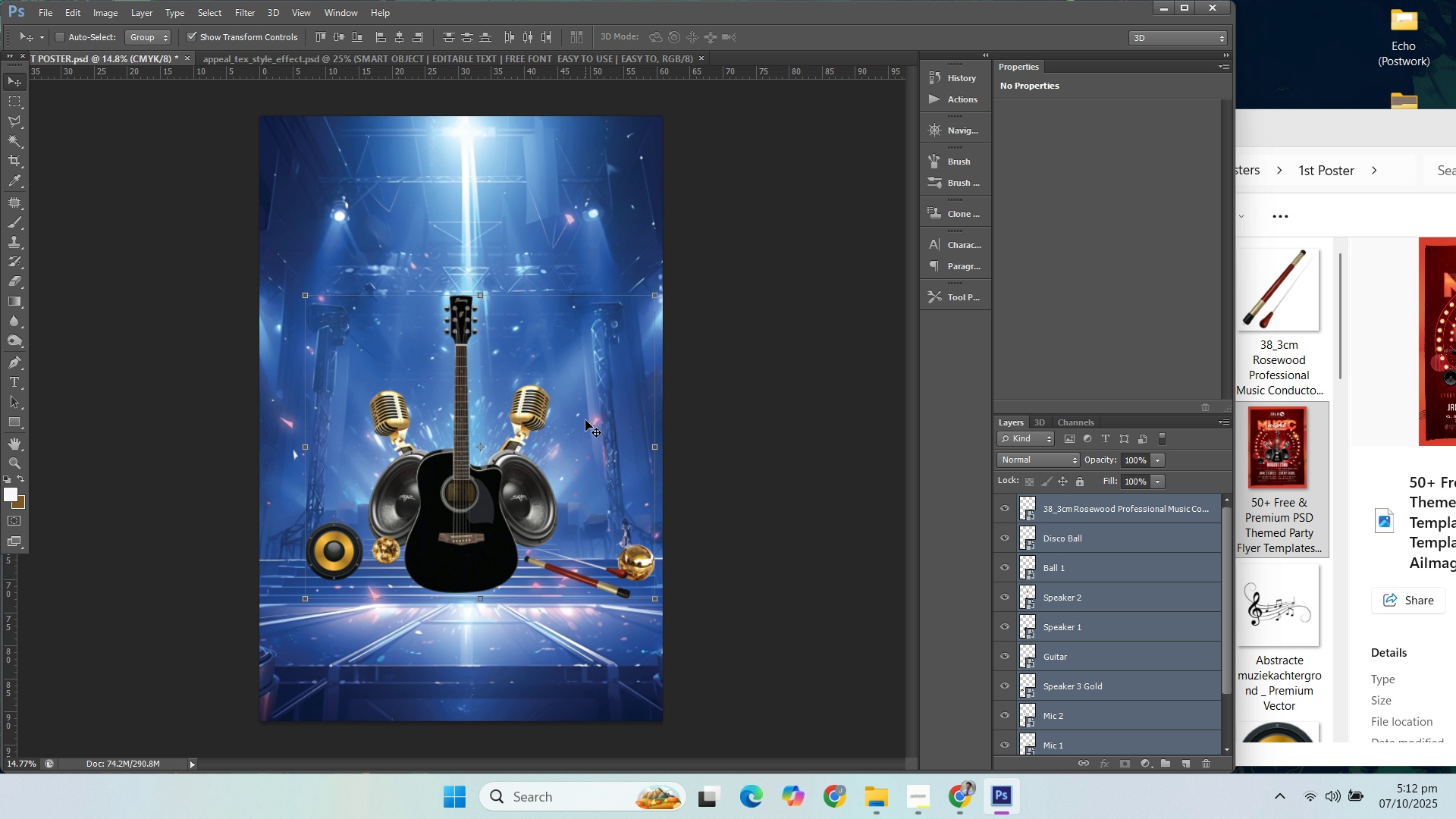 
key(ArrowDown)
 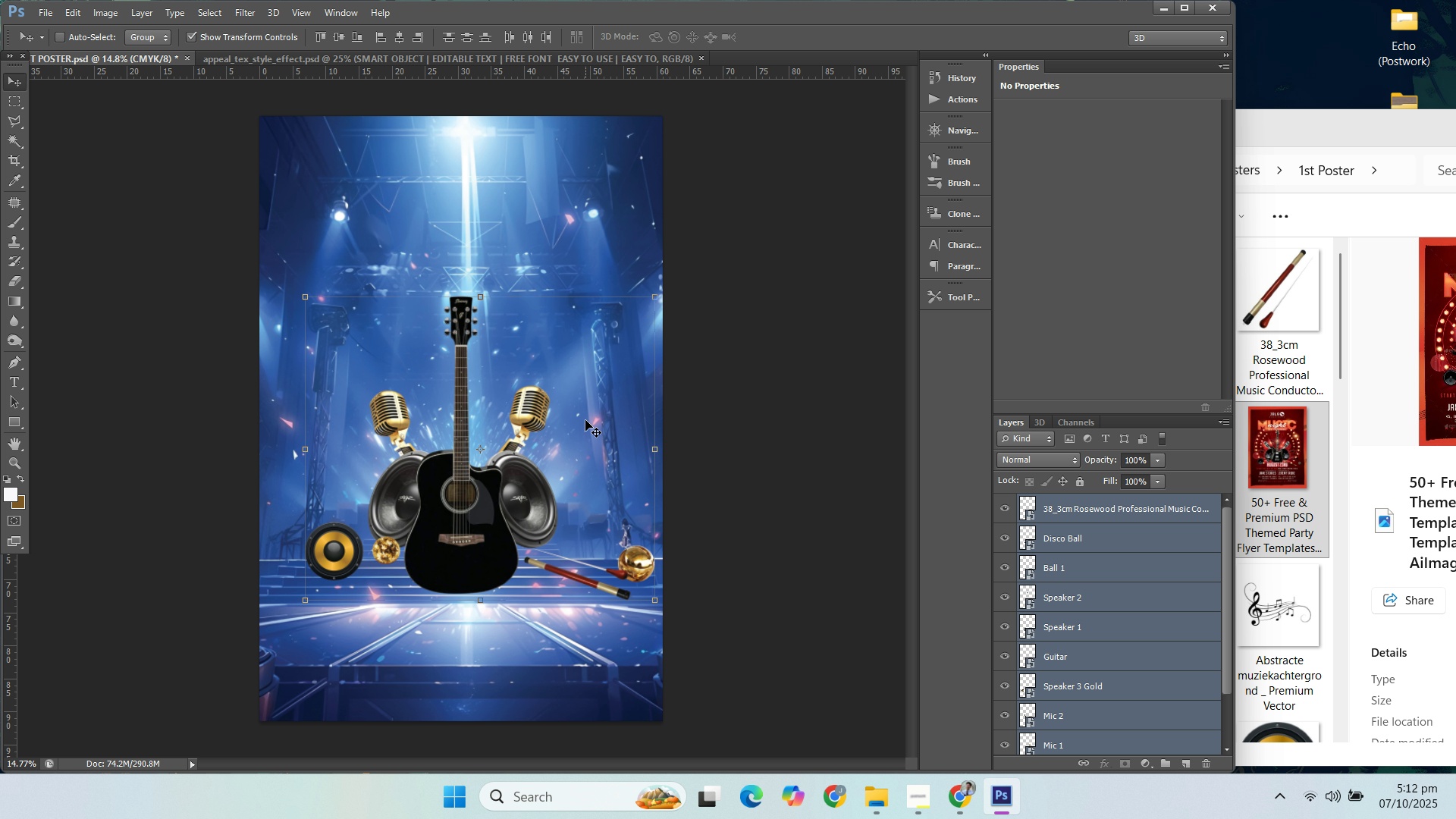 
key(ArrowDown)
 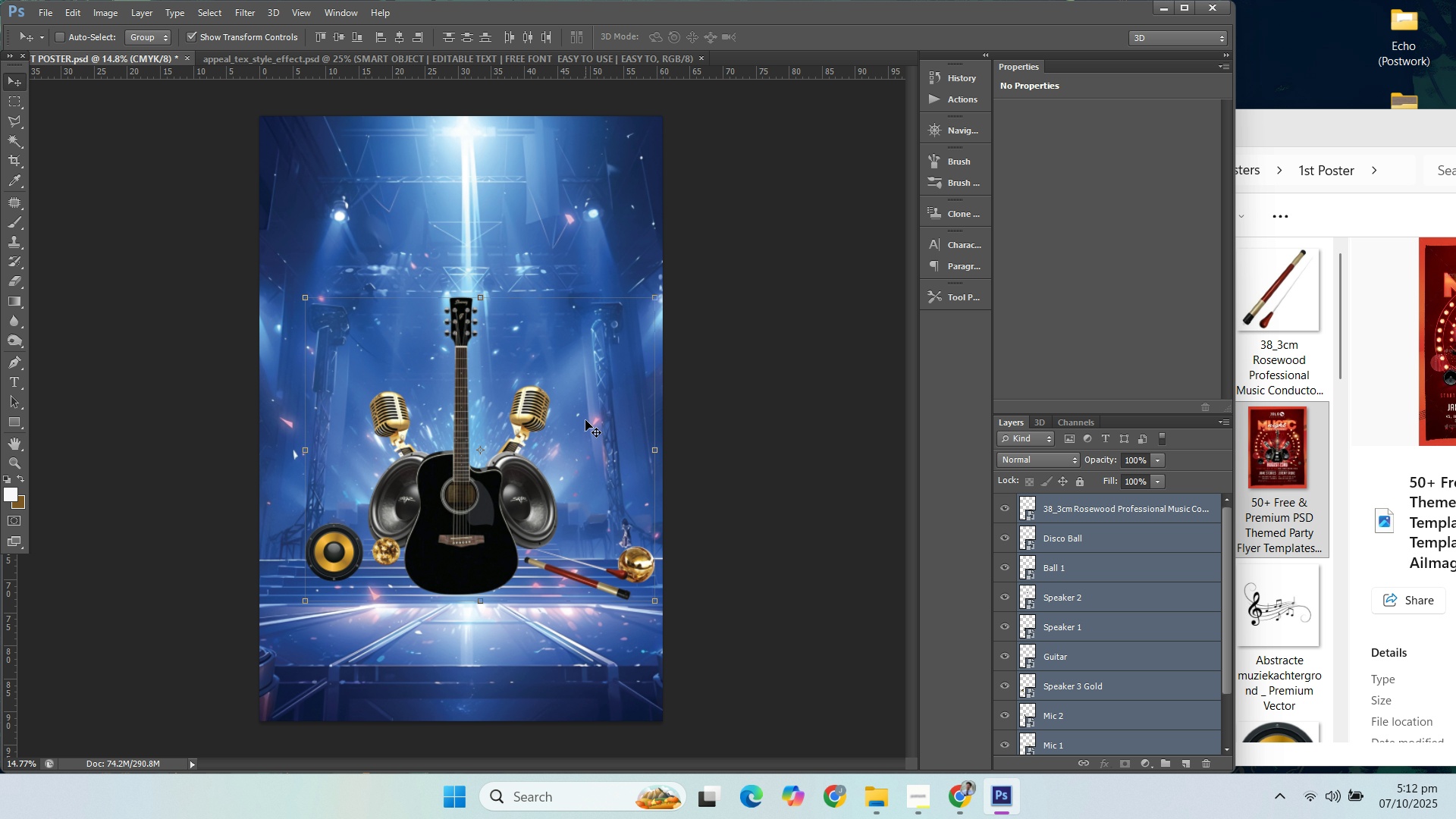 
key(ArrowDown)
 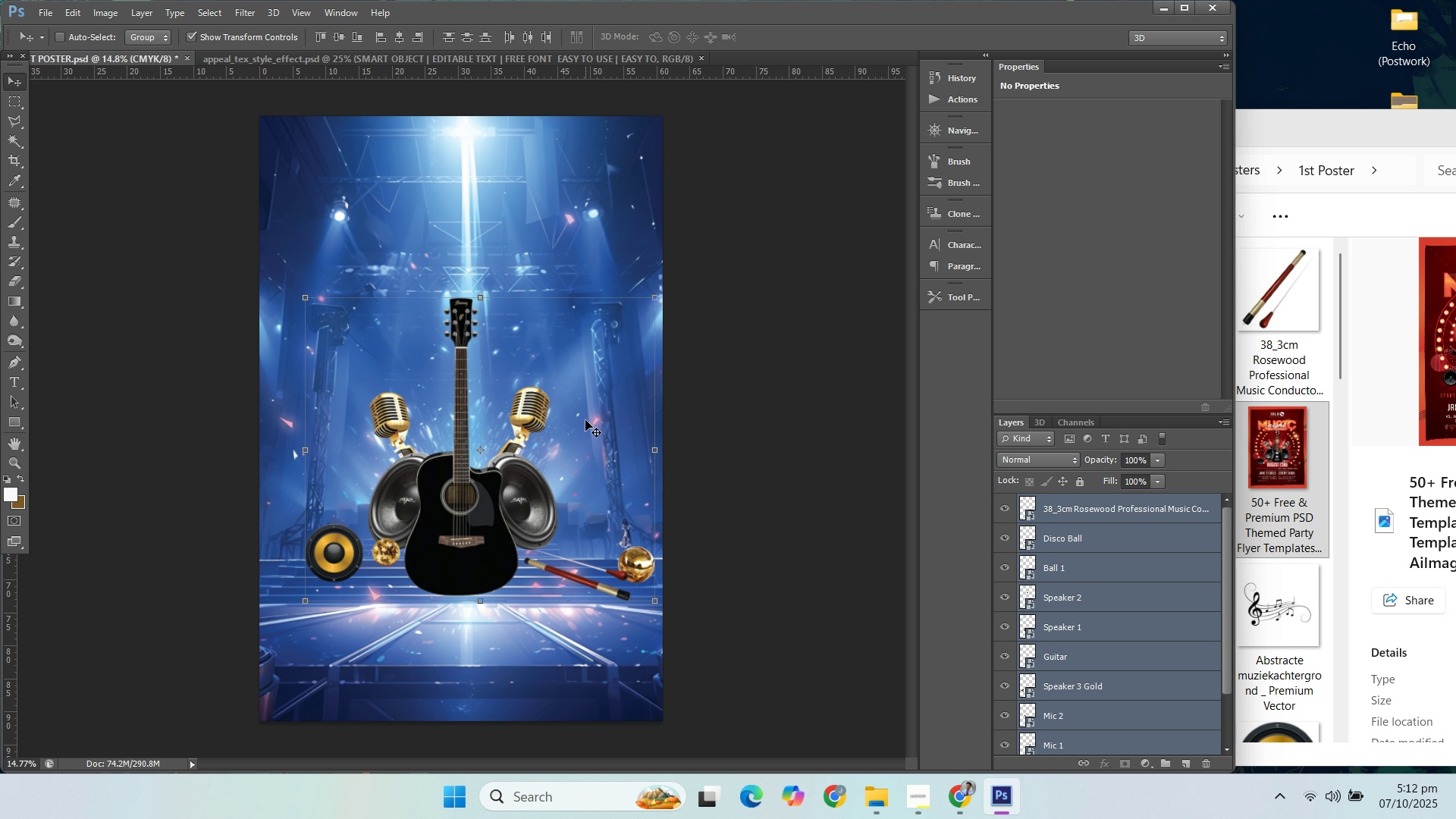 
key(ArrowDown)
 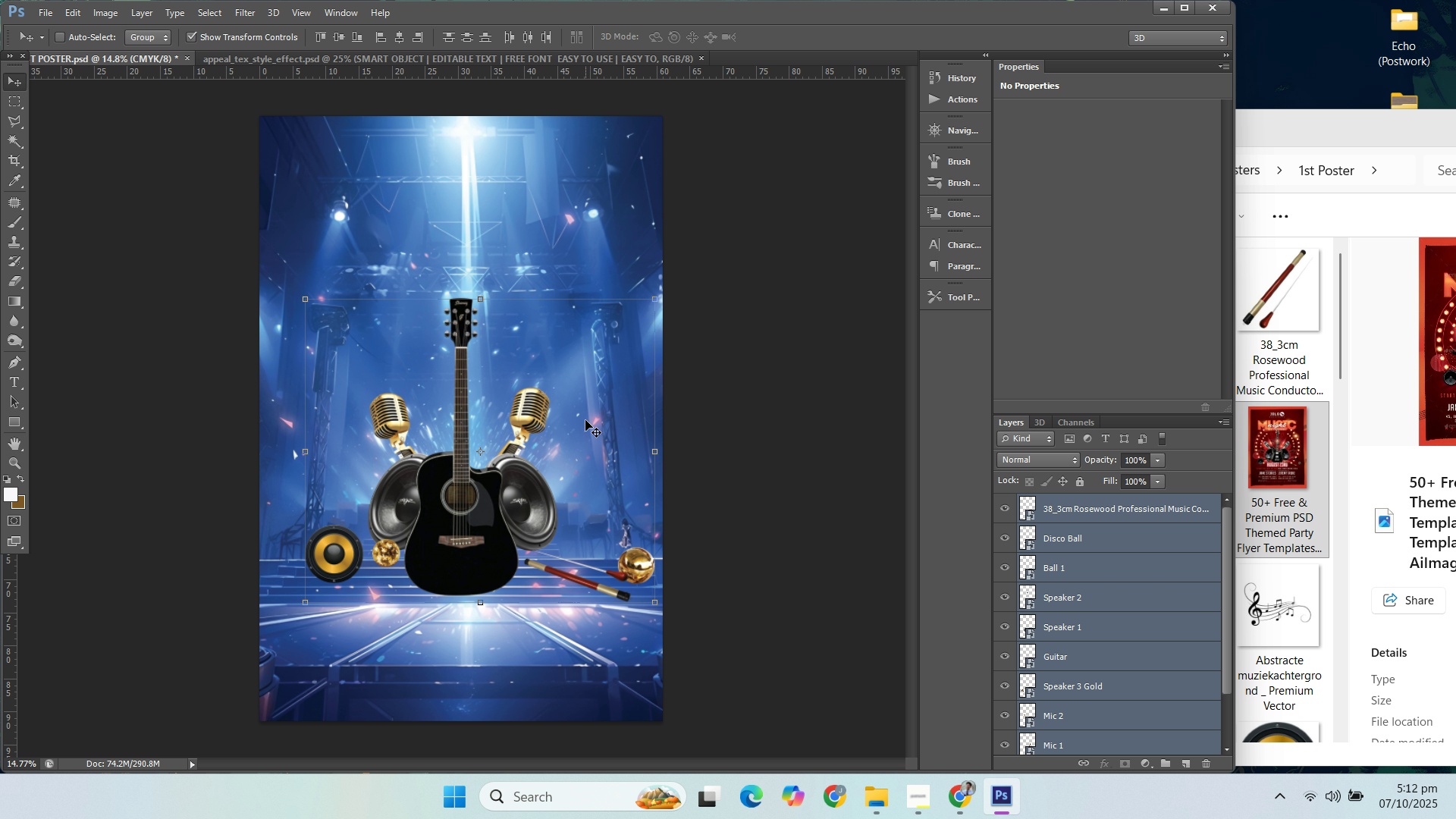 
key(ArrowDown)
 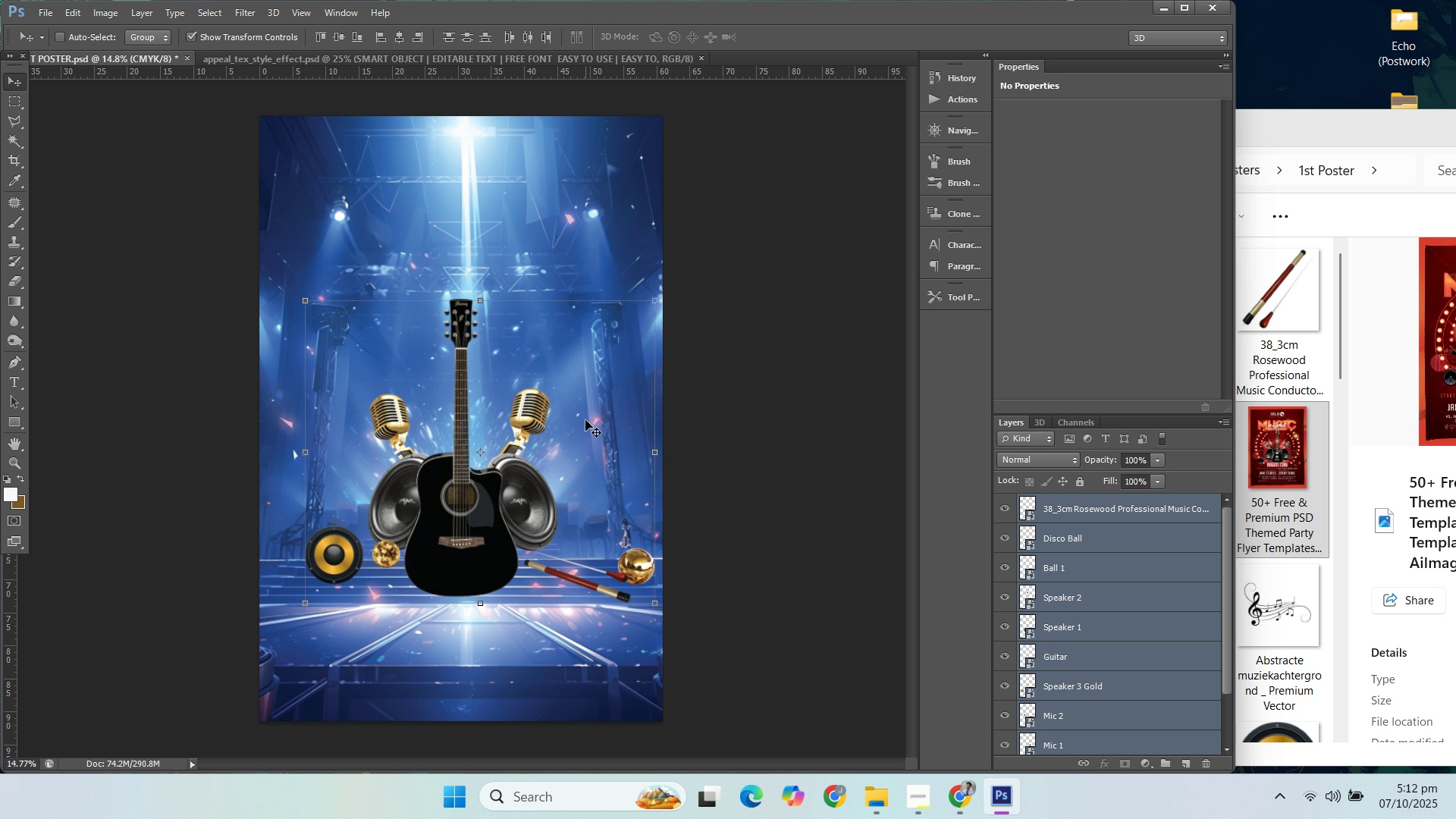 
key(ArrowDown)
 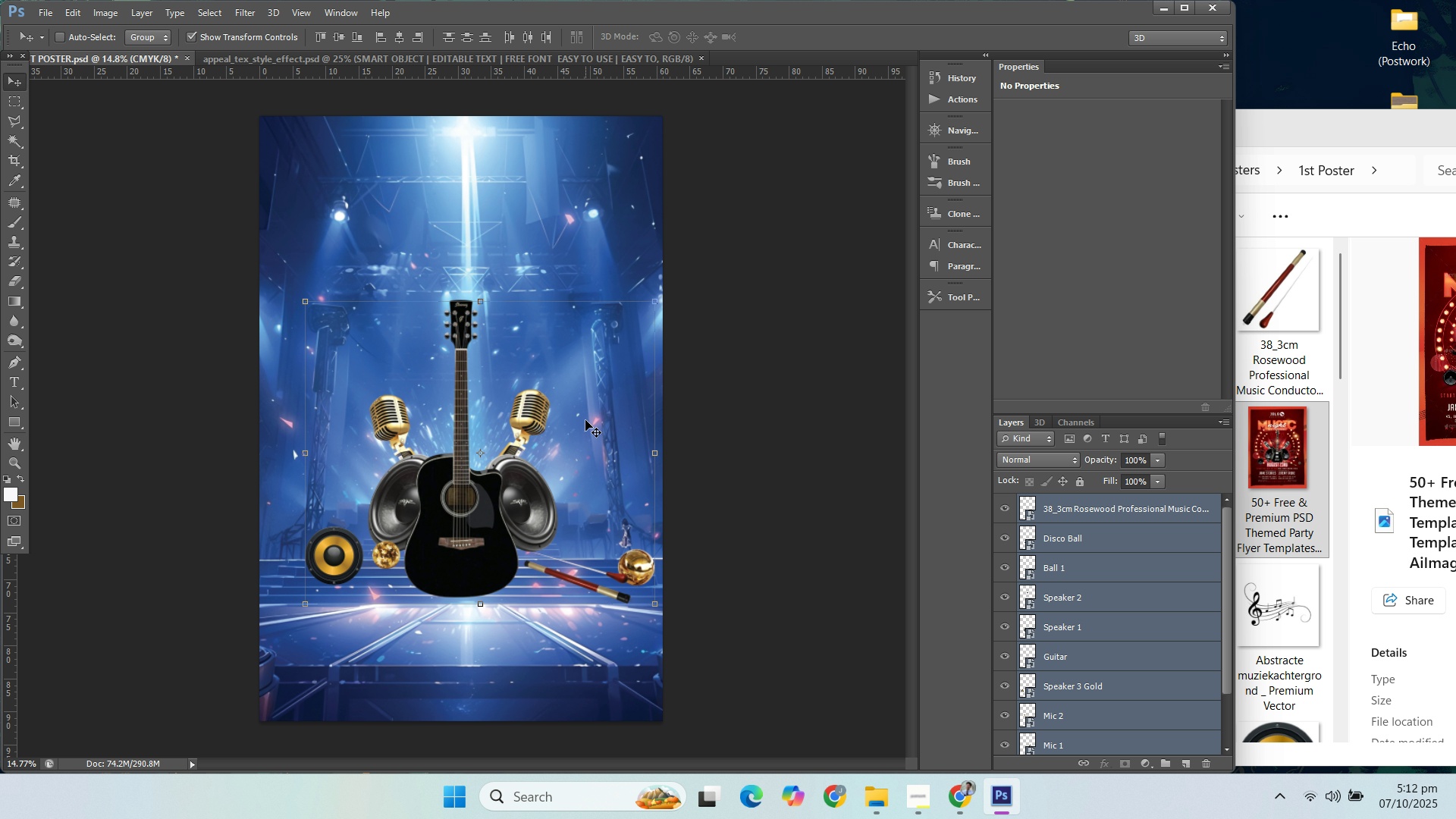 
key(ArrowDown)
 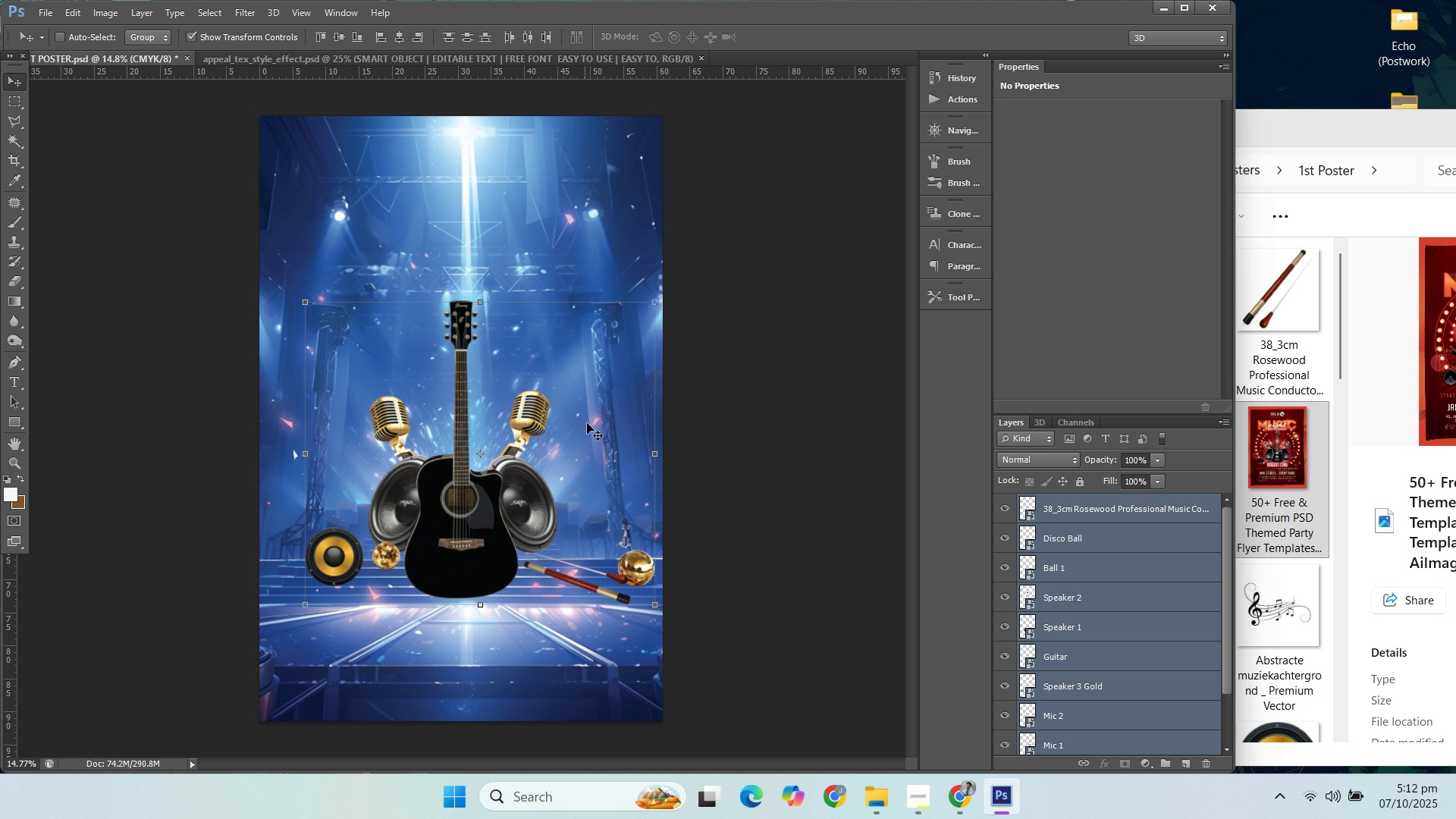 
hold_key(key=ArrowDown, duration=1.52)
 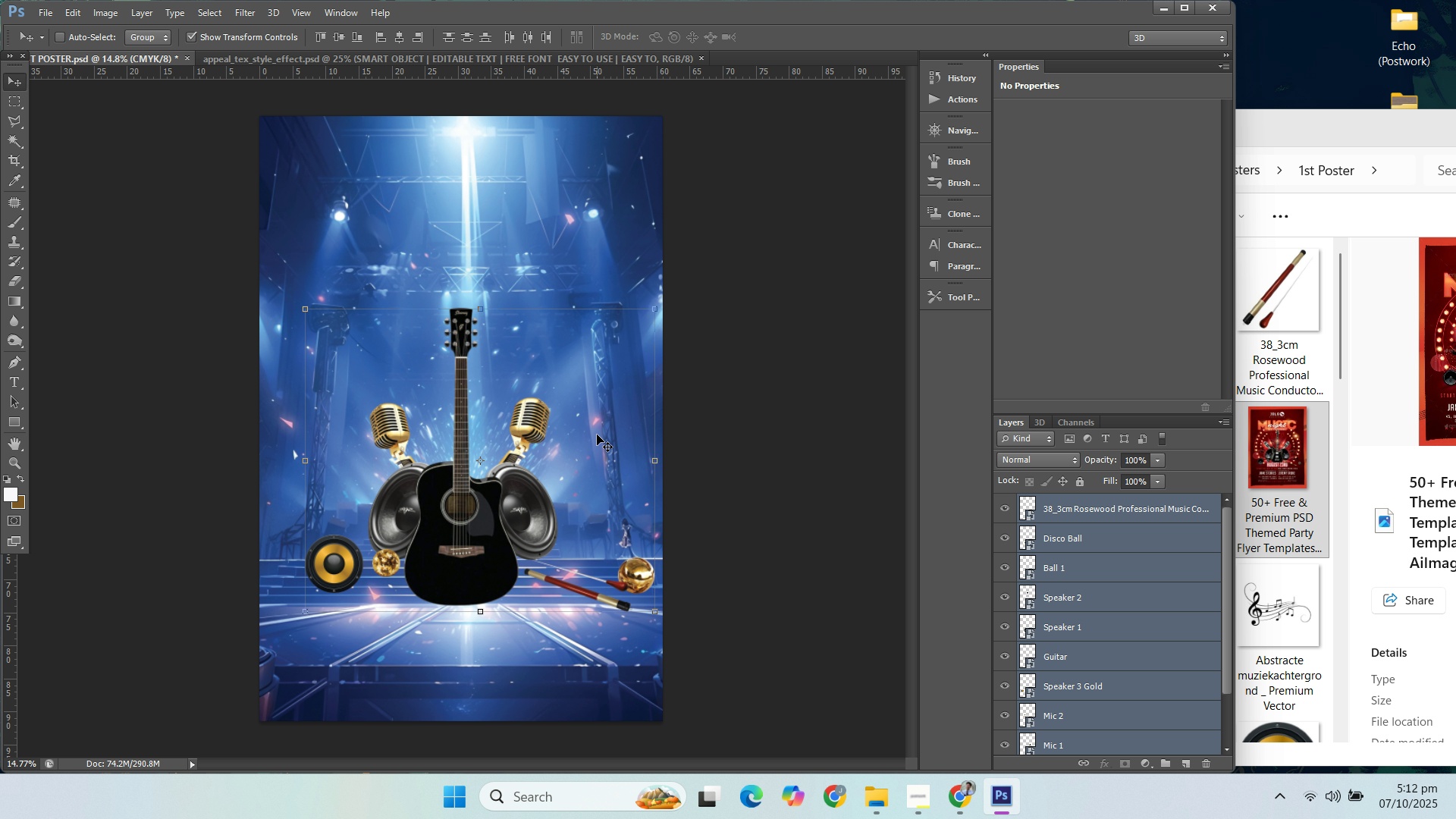 
key(ArrowDown)
 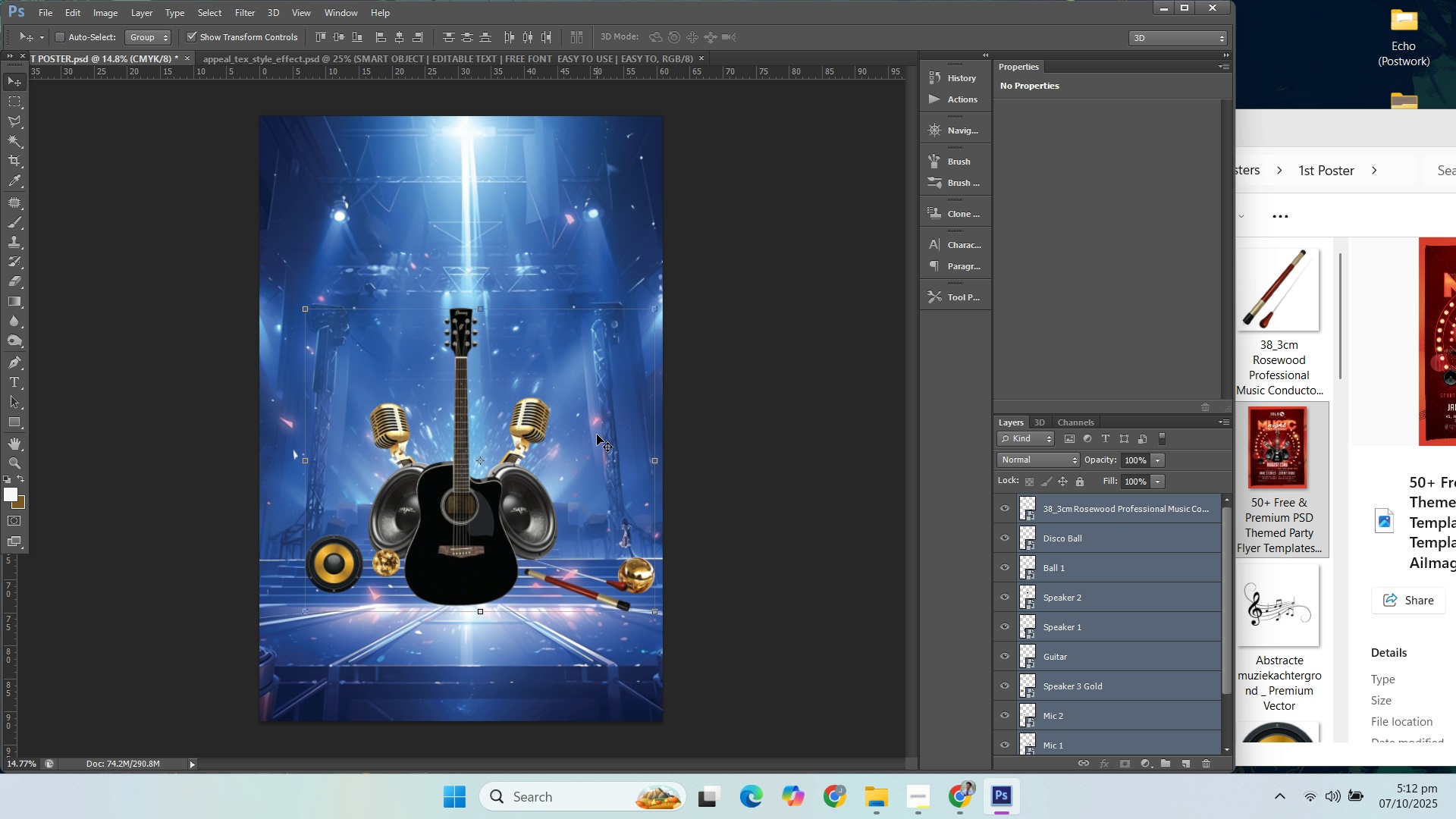 
key(ArrowDown)
 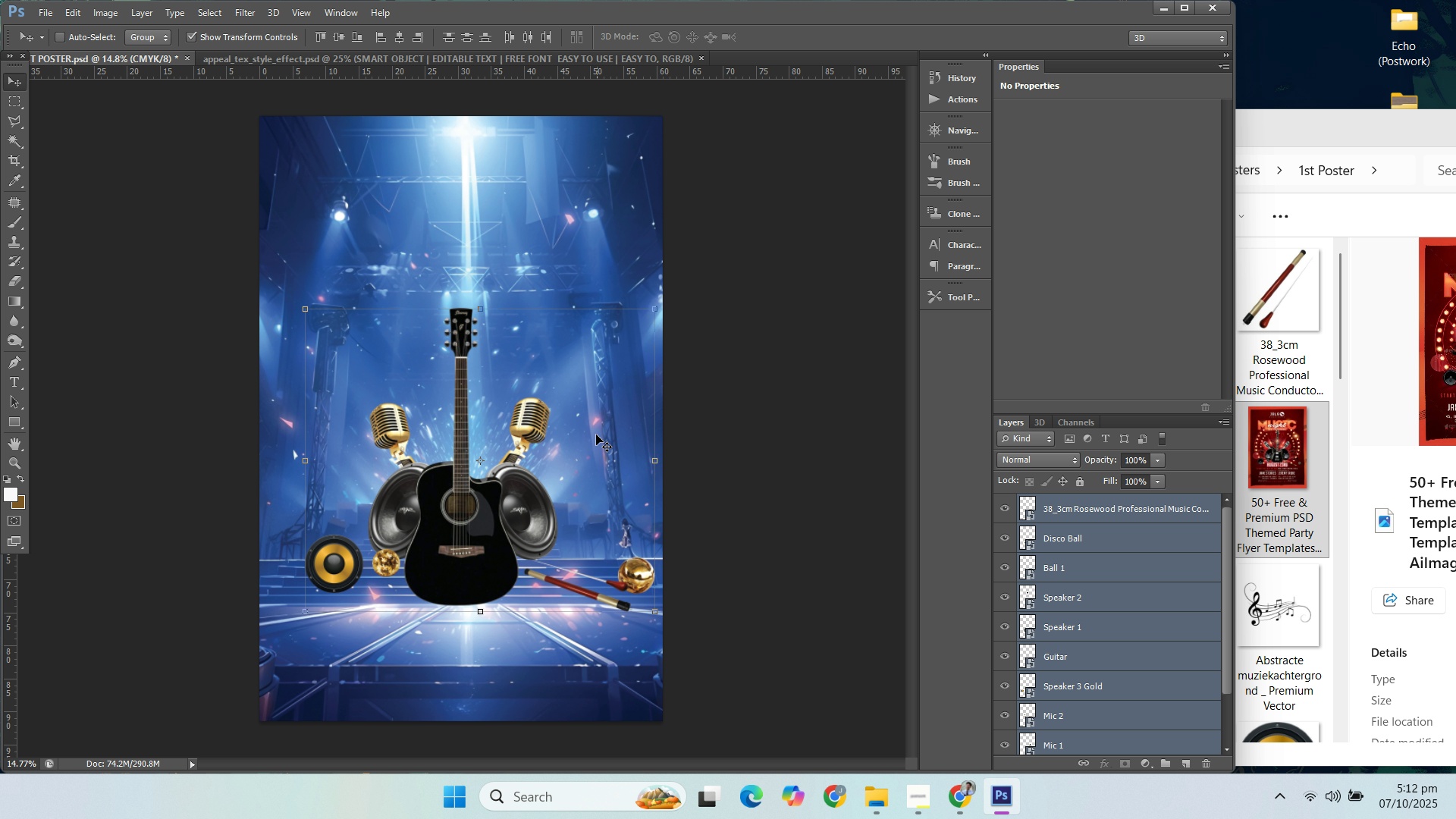 
key(ArrowDown)
 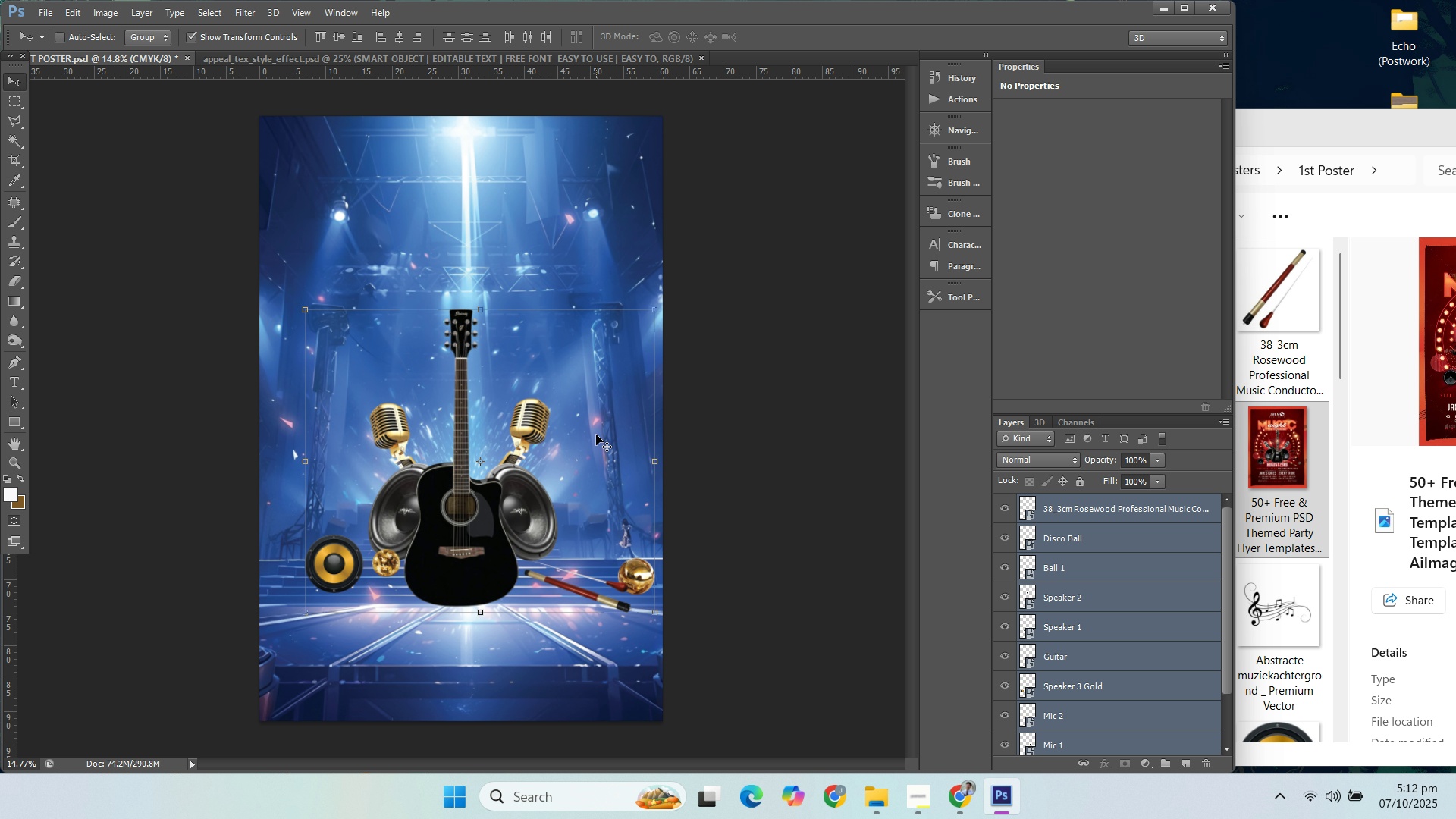 
key(ArrowDown)
 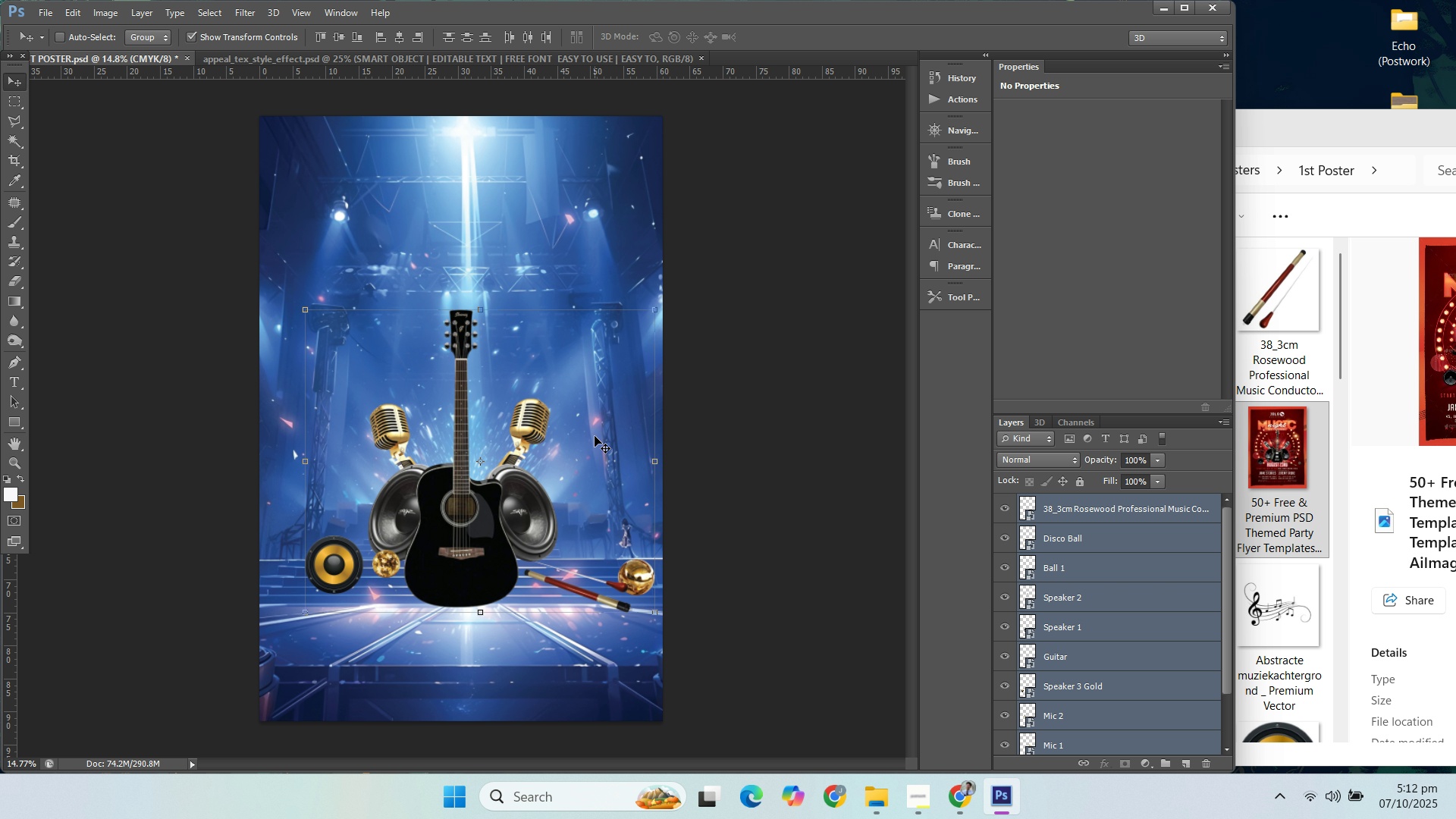 
key(ArrowDown)
 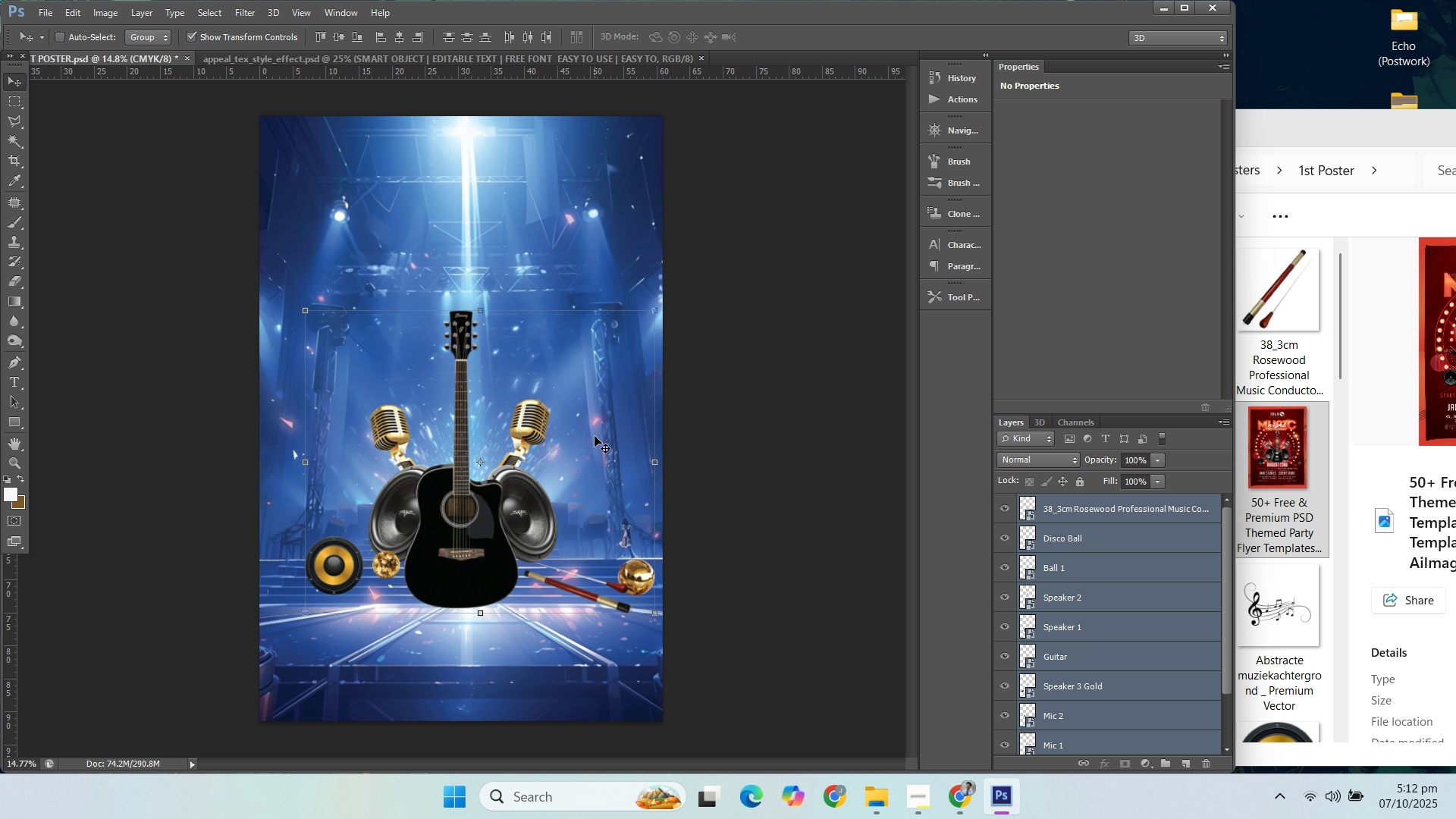 
key(ArrowDown)
 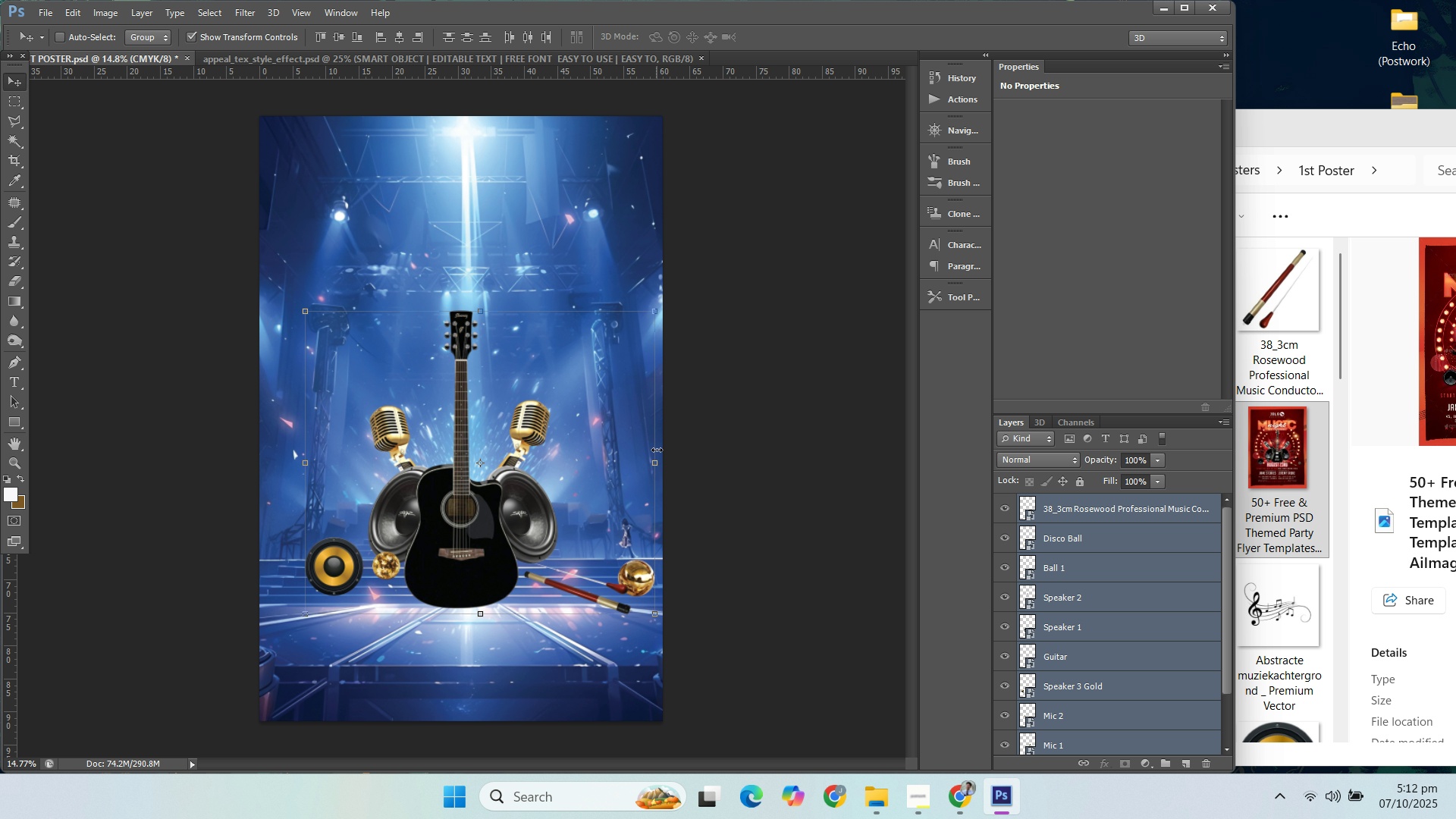 
hold_key(key=ArrowUp, duration=0.73)
 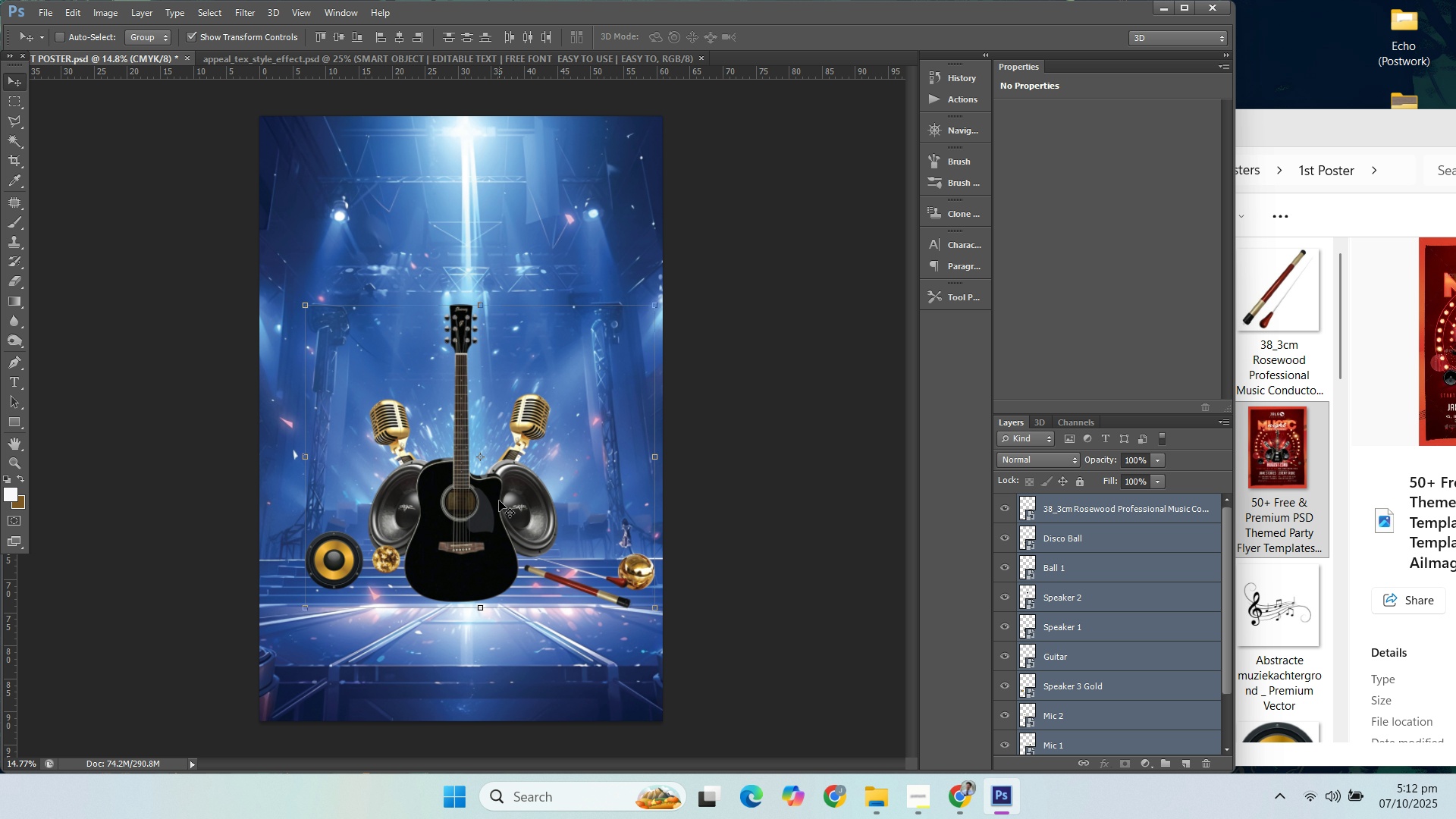 
left_click_drag(start_coordinate=[499, 503], to_coordinate=[507, 510])
 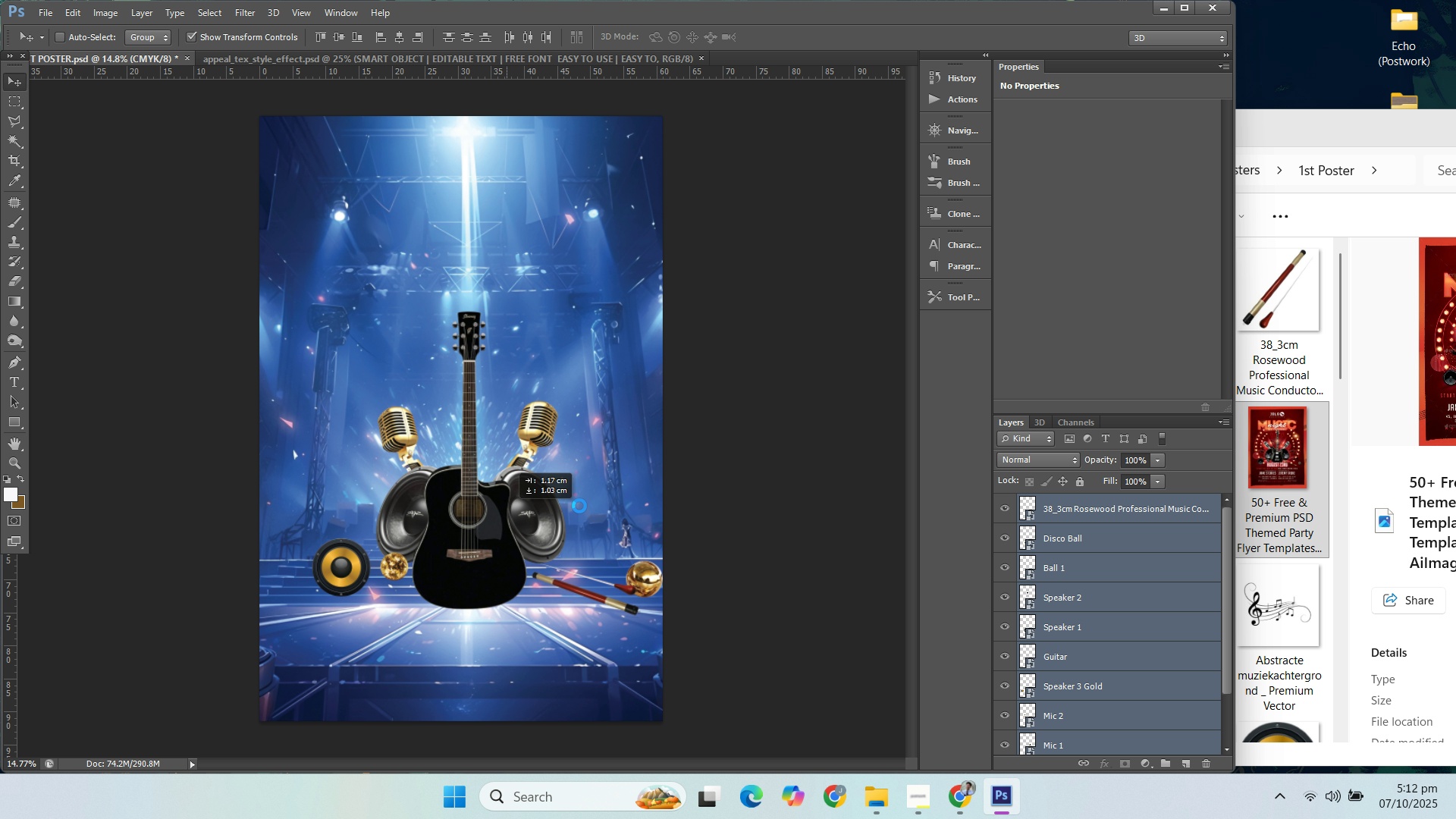 
key(ArrowLeft)
 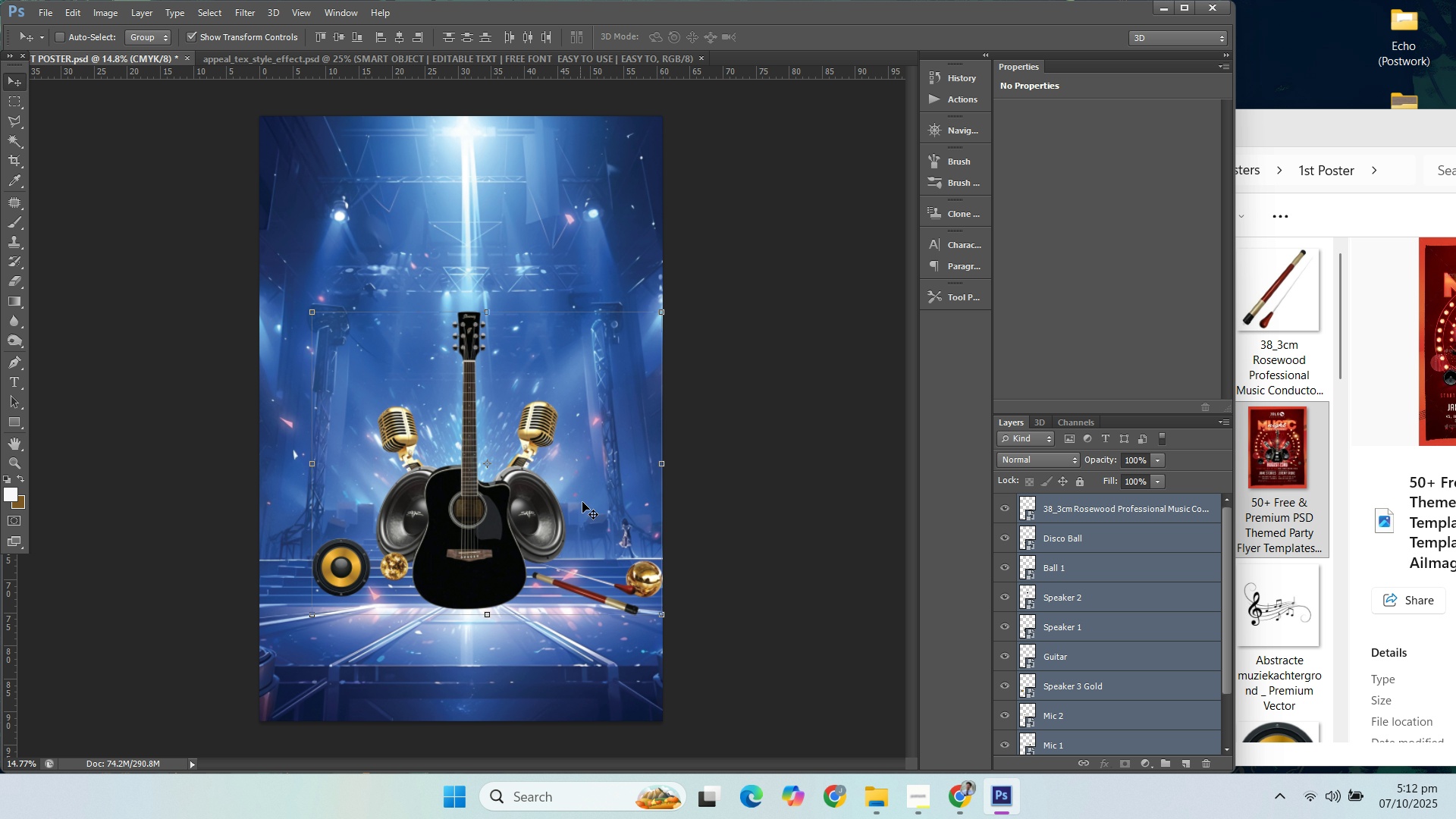 
key(ArrowRight)
 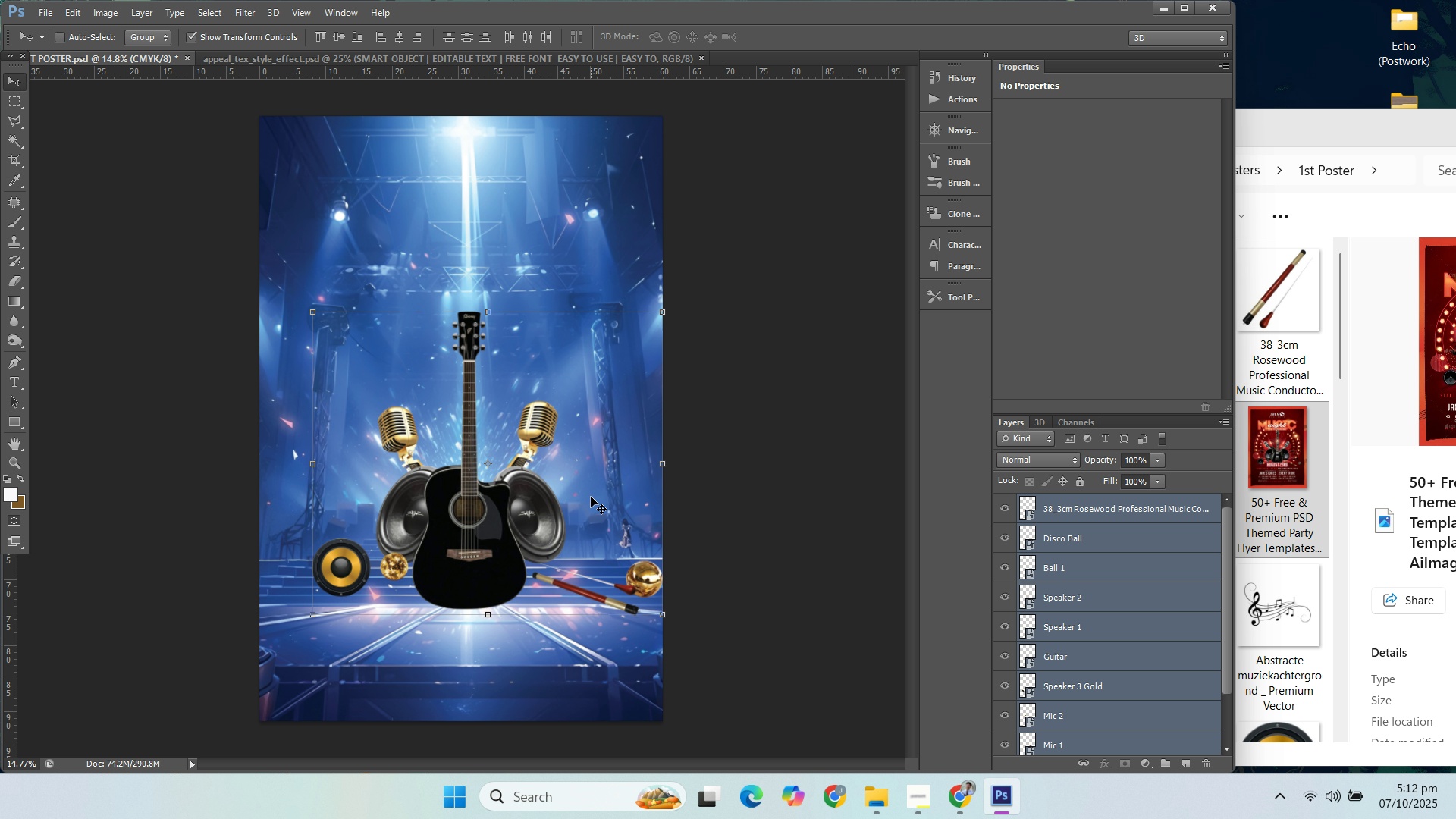 
key(ArrowLeft)
 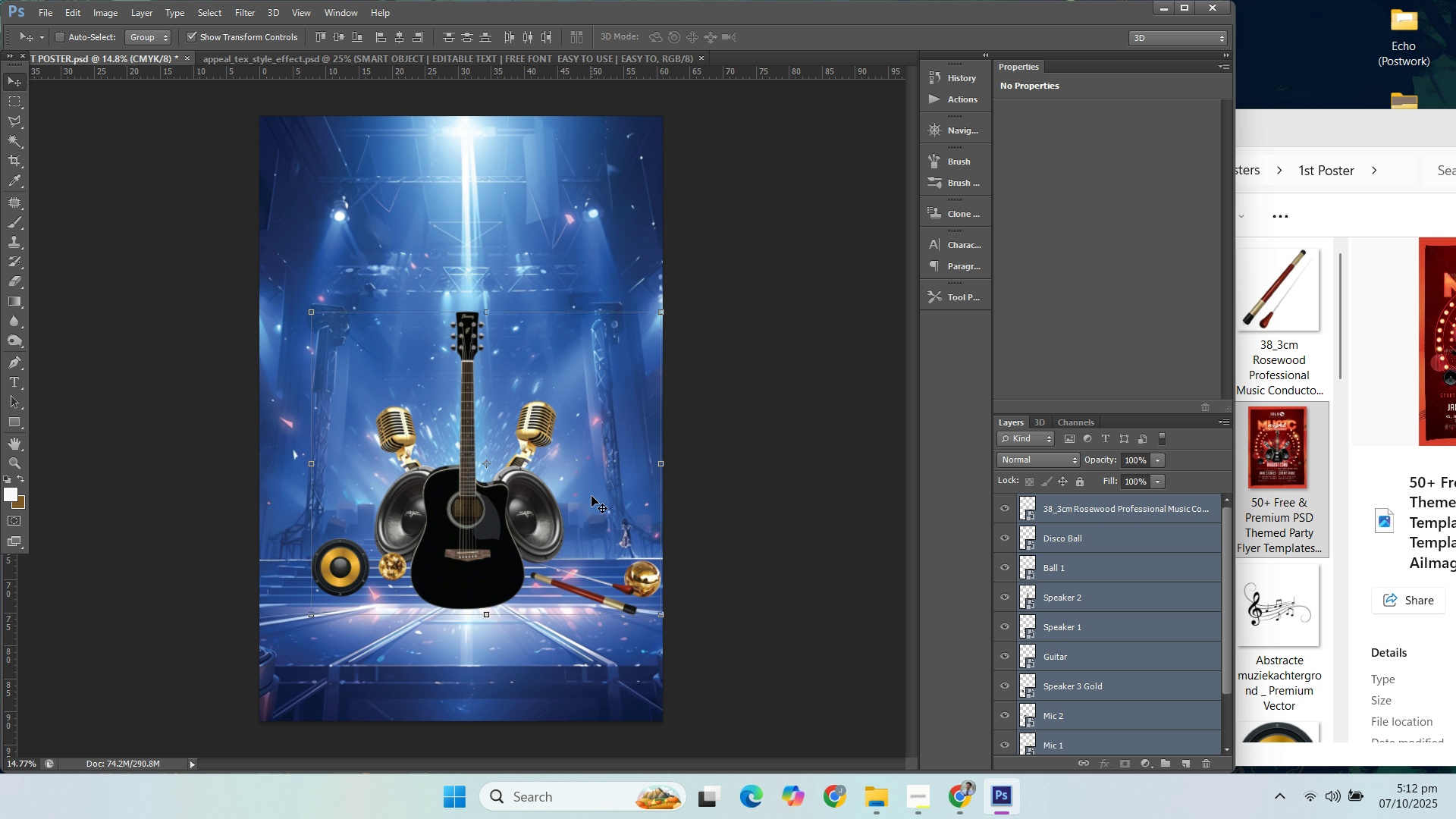 
key(ArrowLeft)
 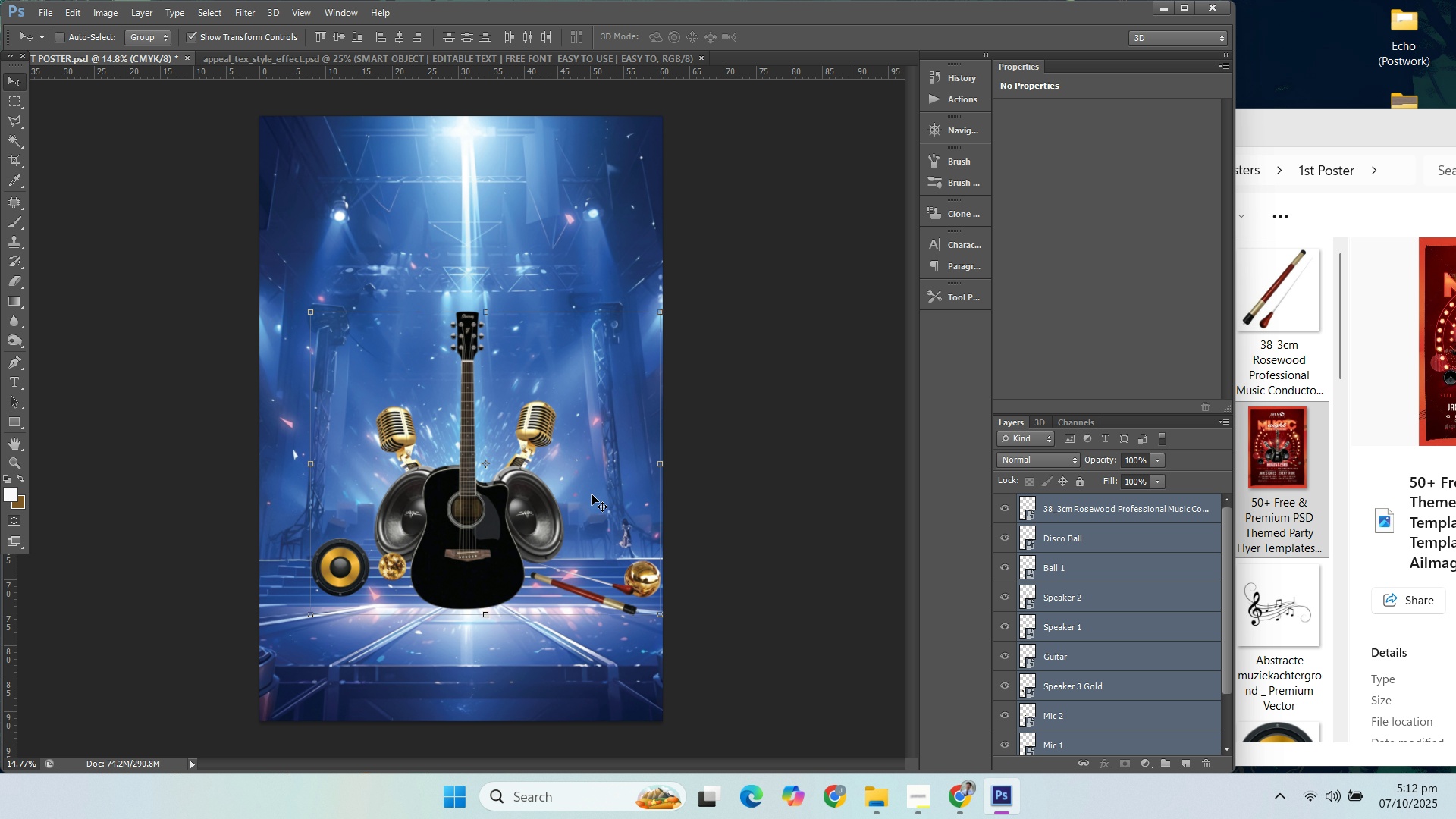 
key(ArrowLeft)
 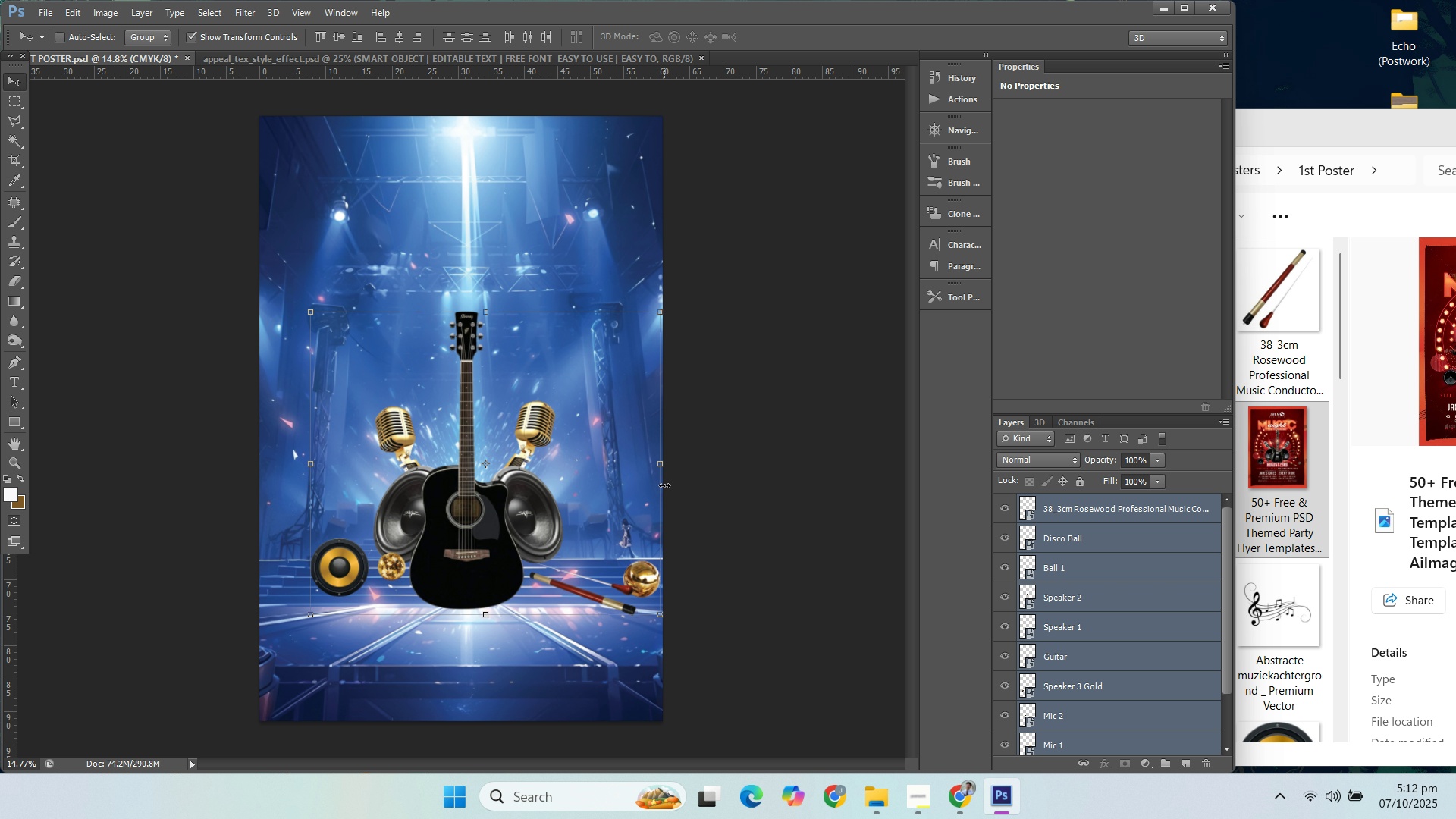 
key(ArrowRight)
 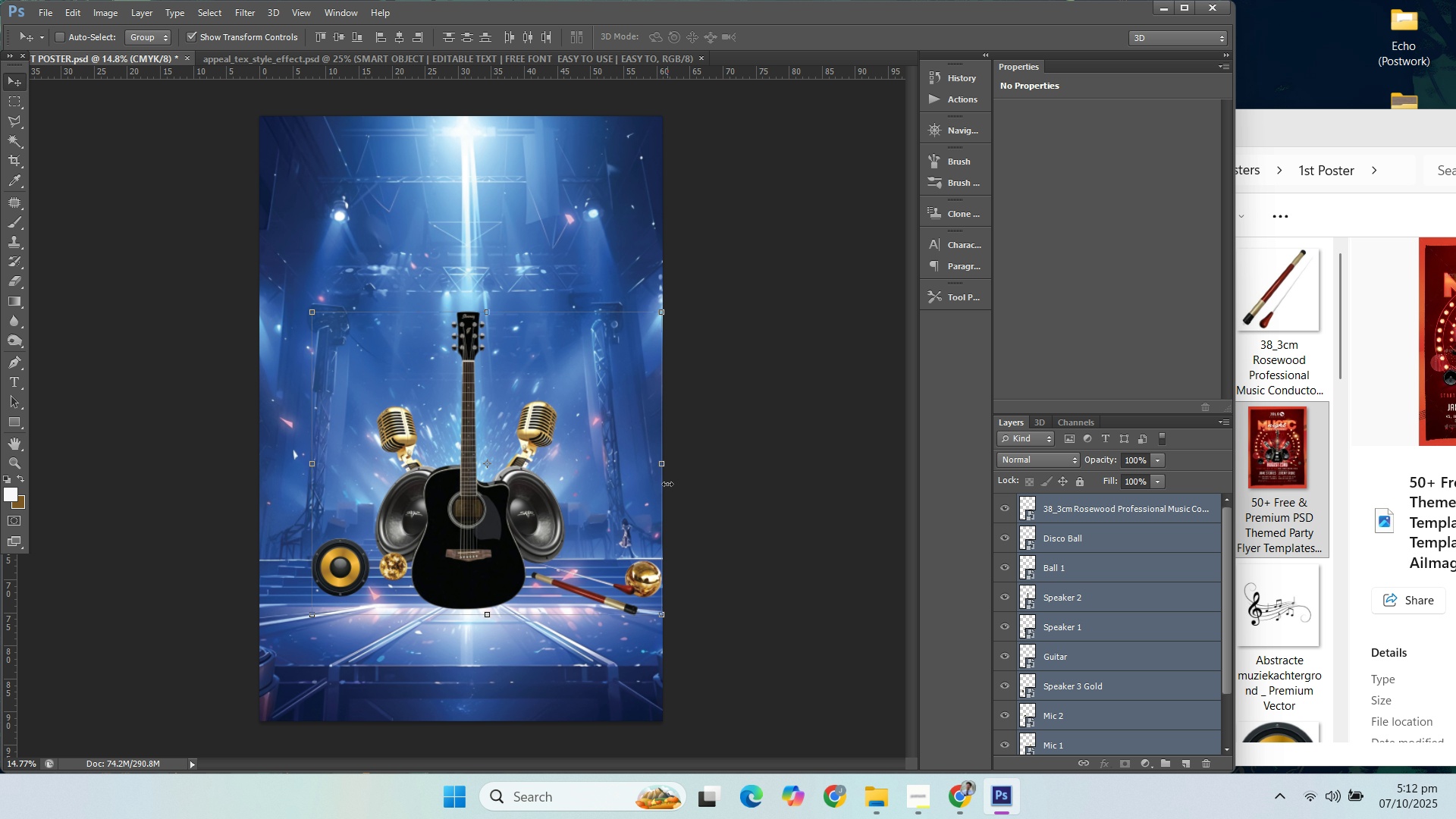 
key(ArrowRight)
 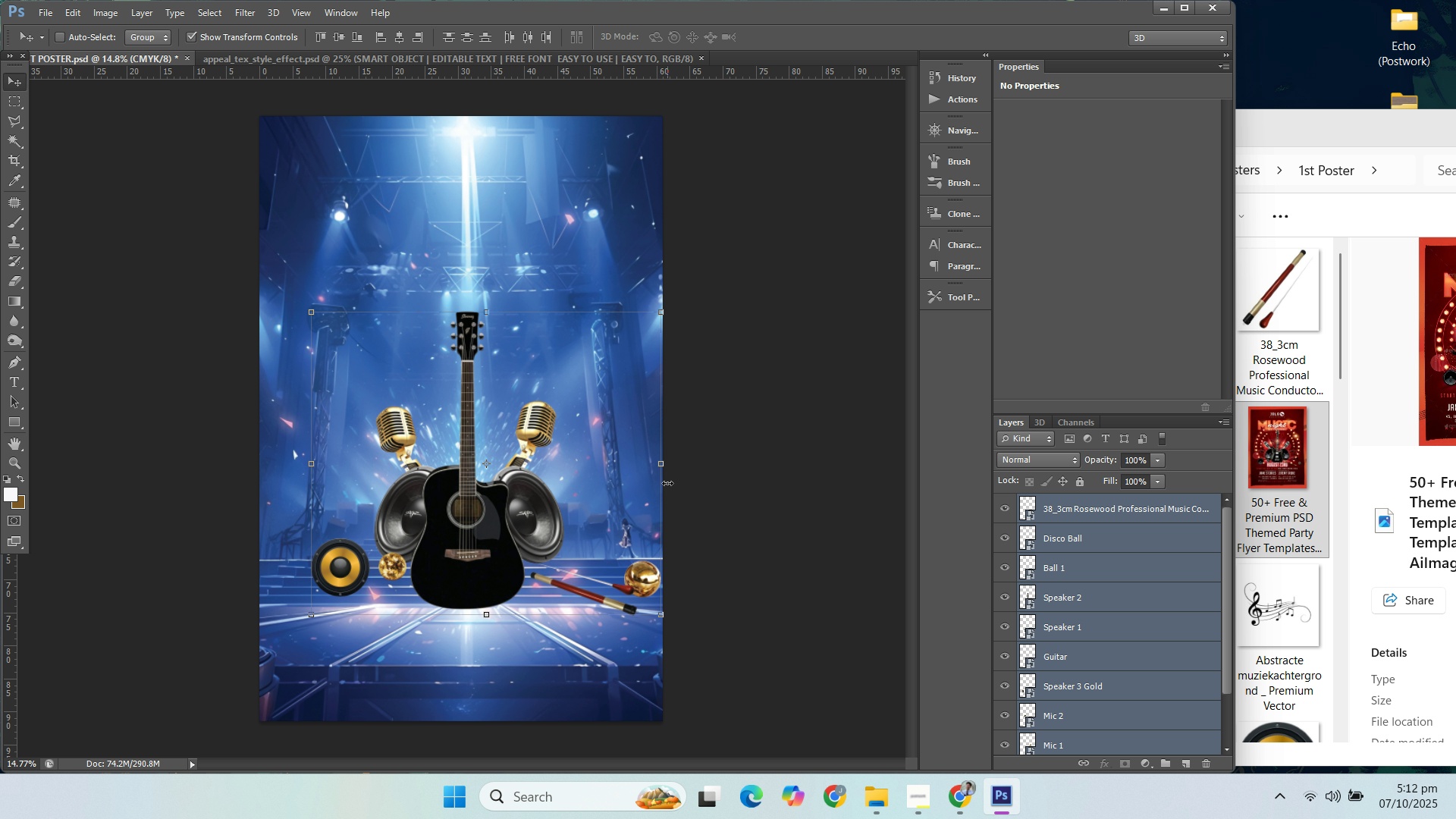 
key(ArrowLeft)
 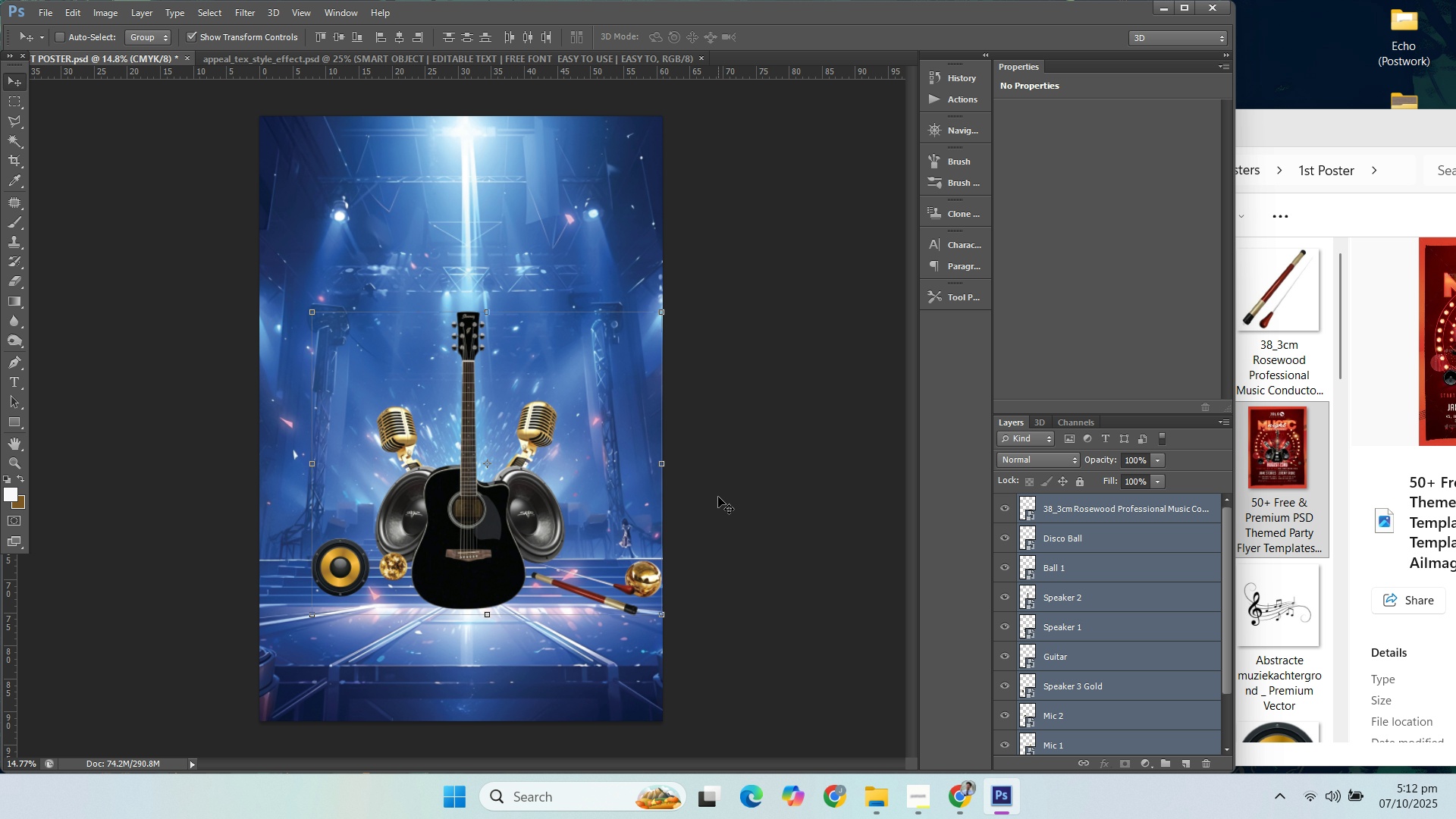 
key(ArrowRight)
 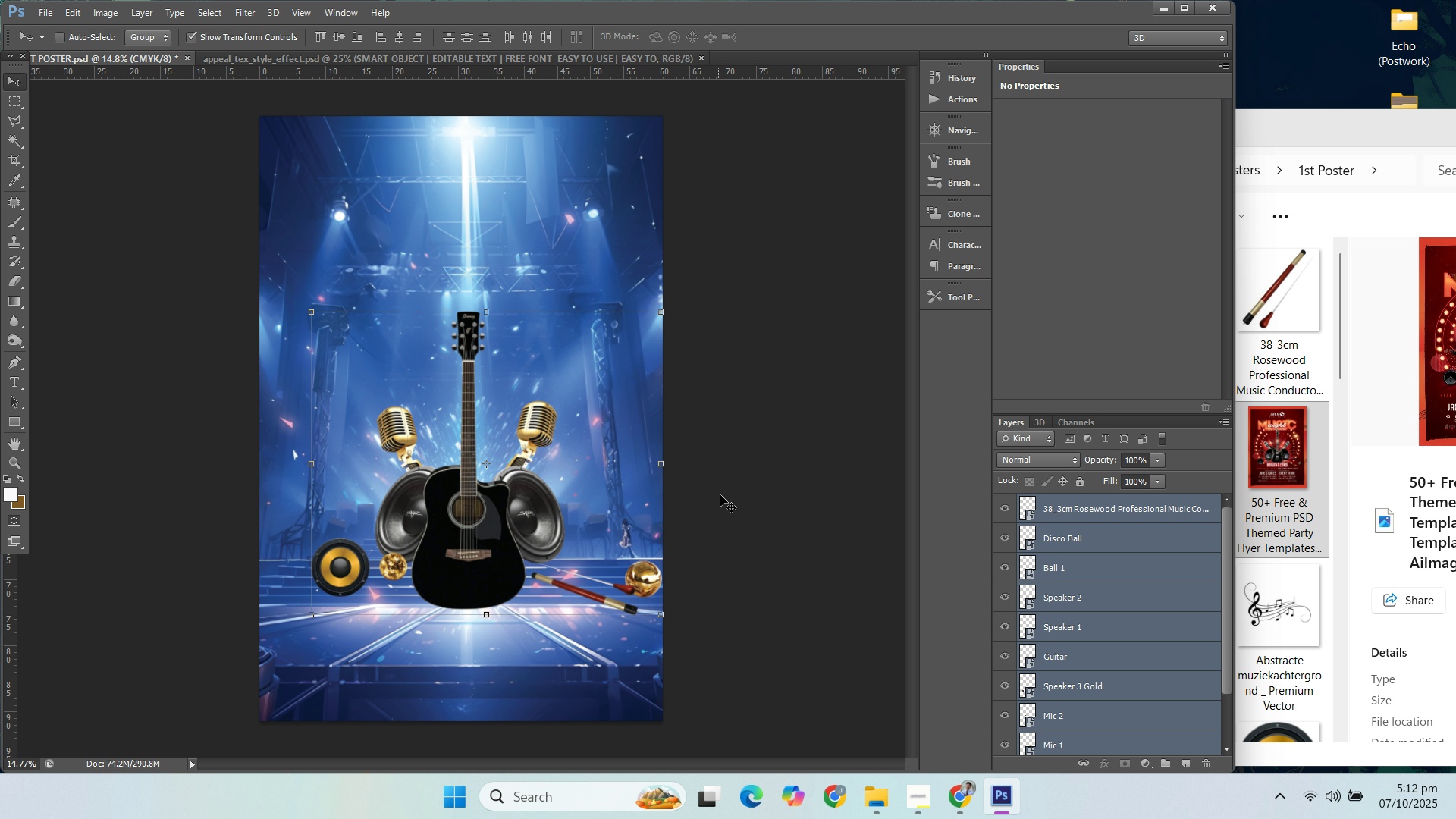 
key(ArrowLeft)
 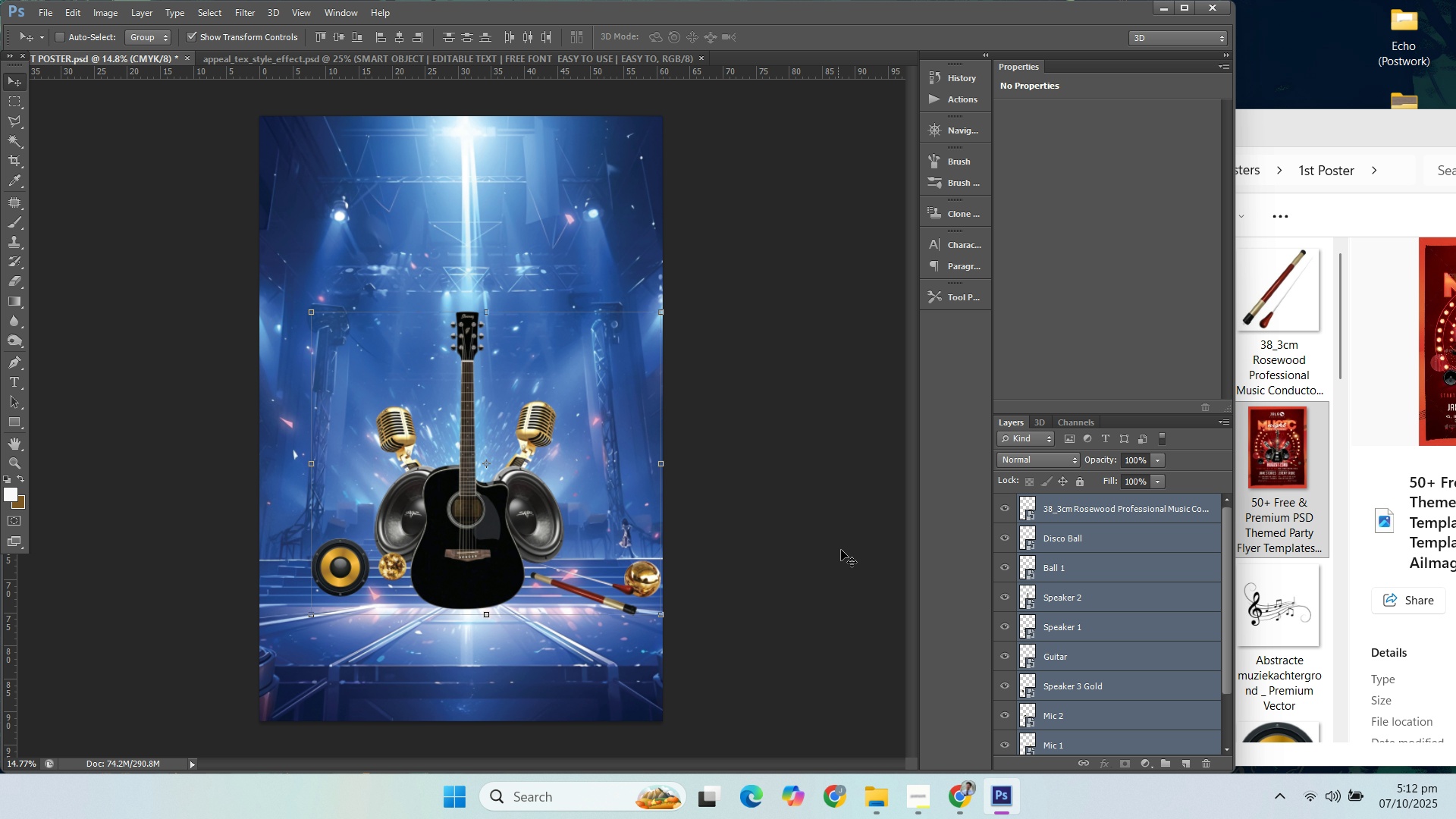 
key(ArrowRight)
 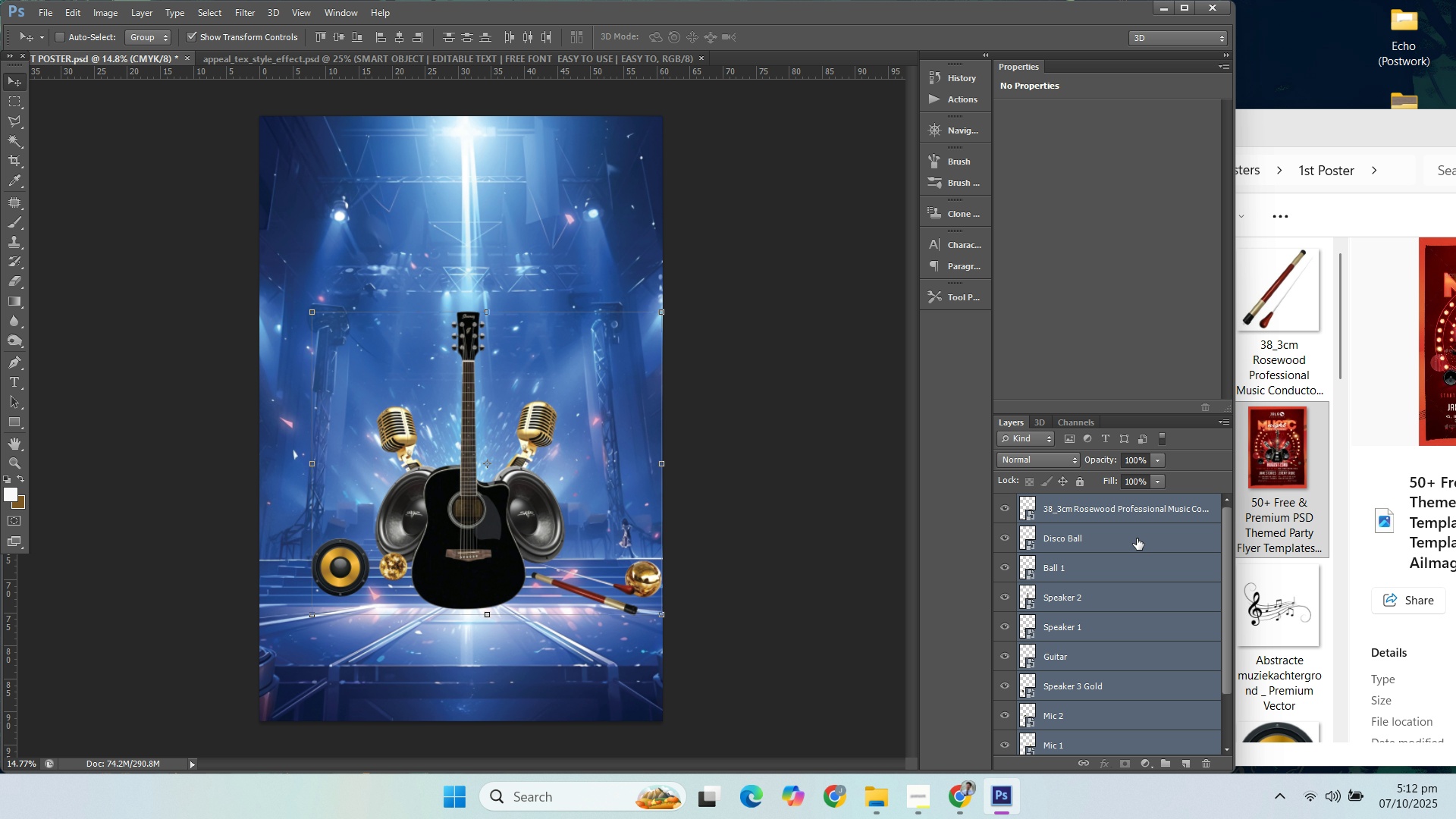 
scroll: coordinate [1150, 649], scroll_direction: down, amount: 4.0
 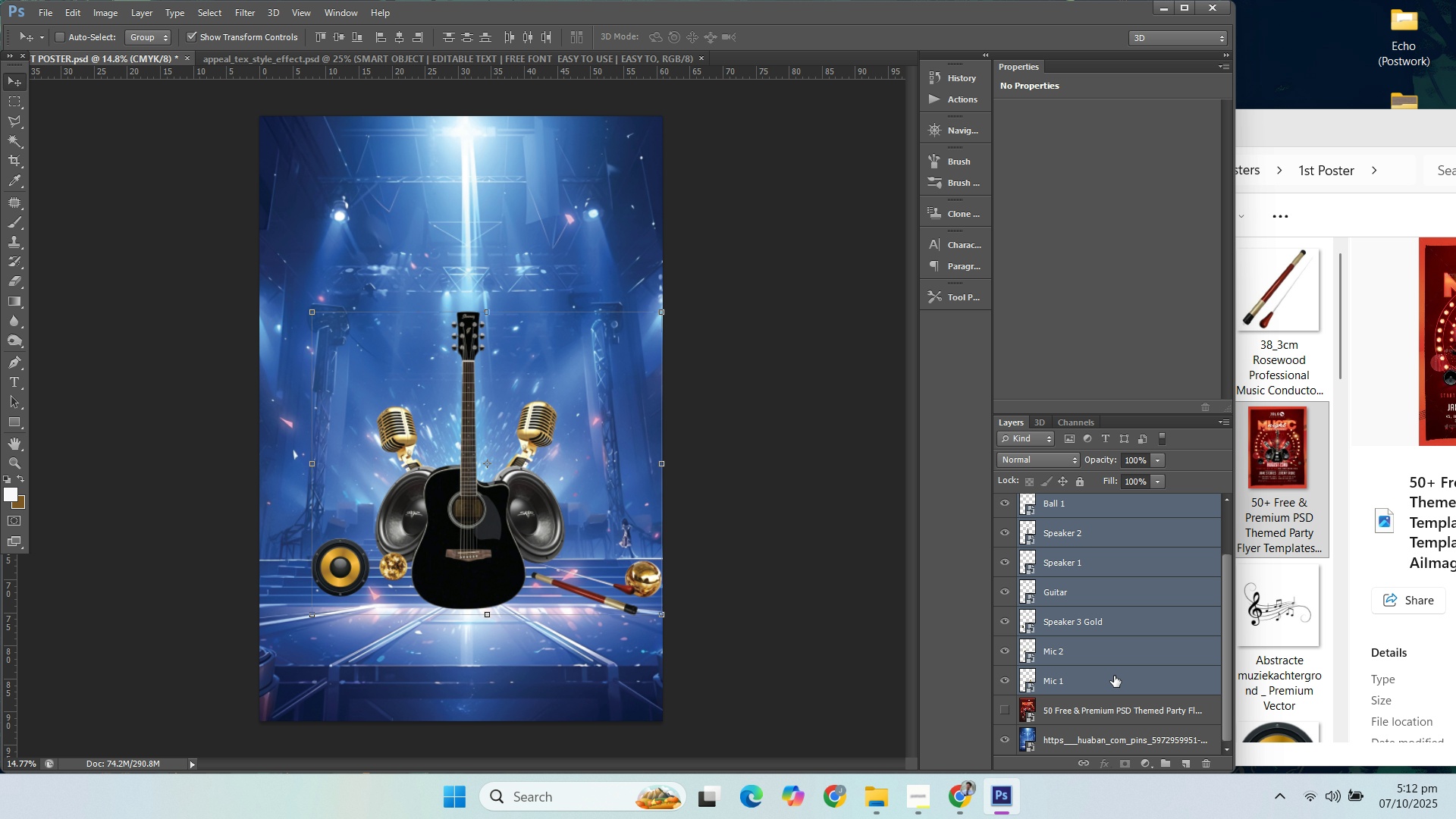 
left_click([1114, 676])
 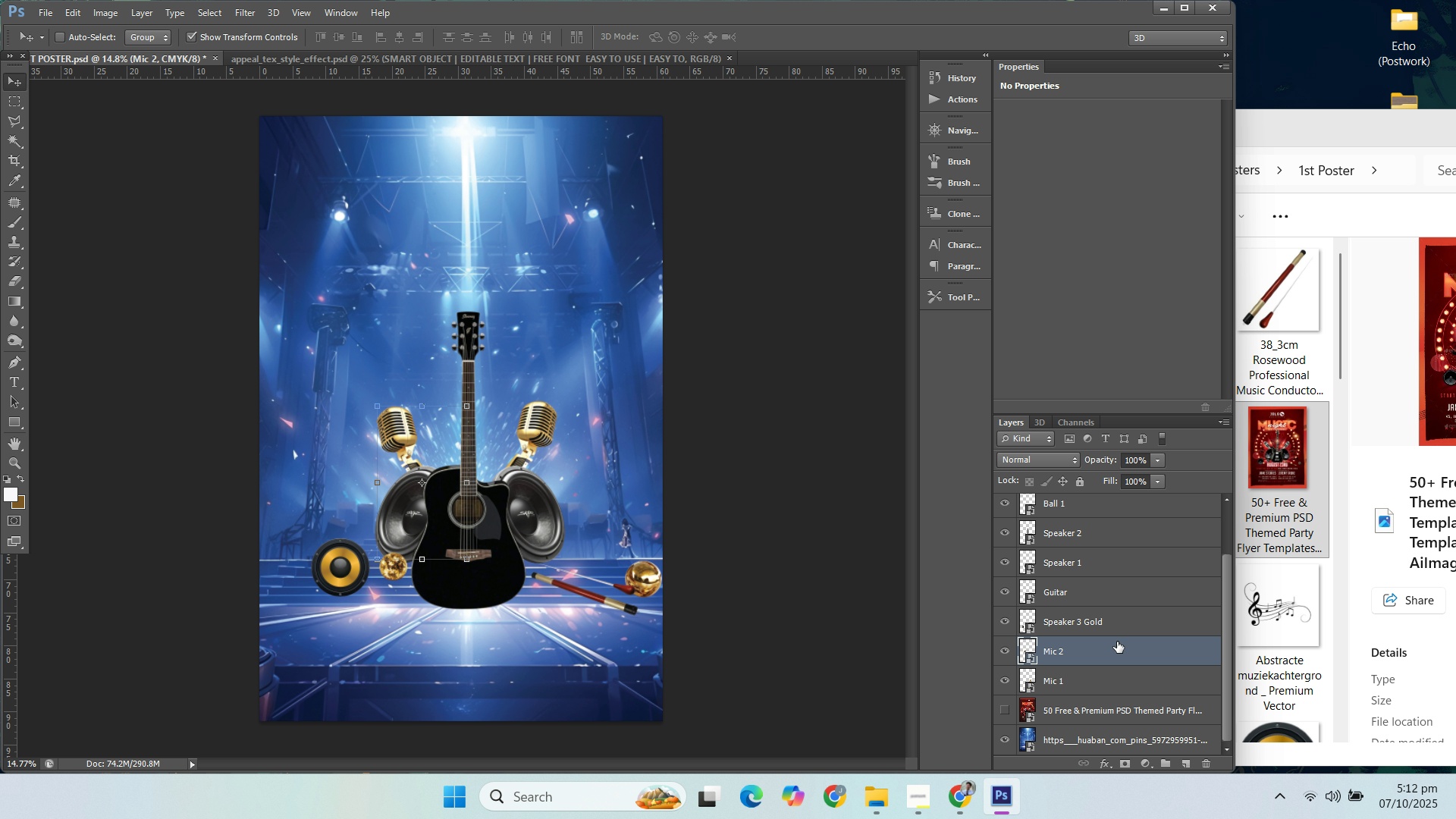 
left_click([1122, 618])
 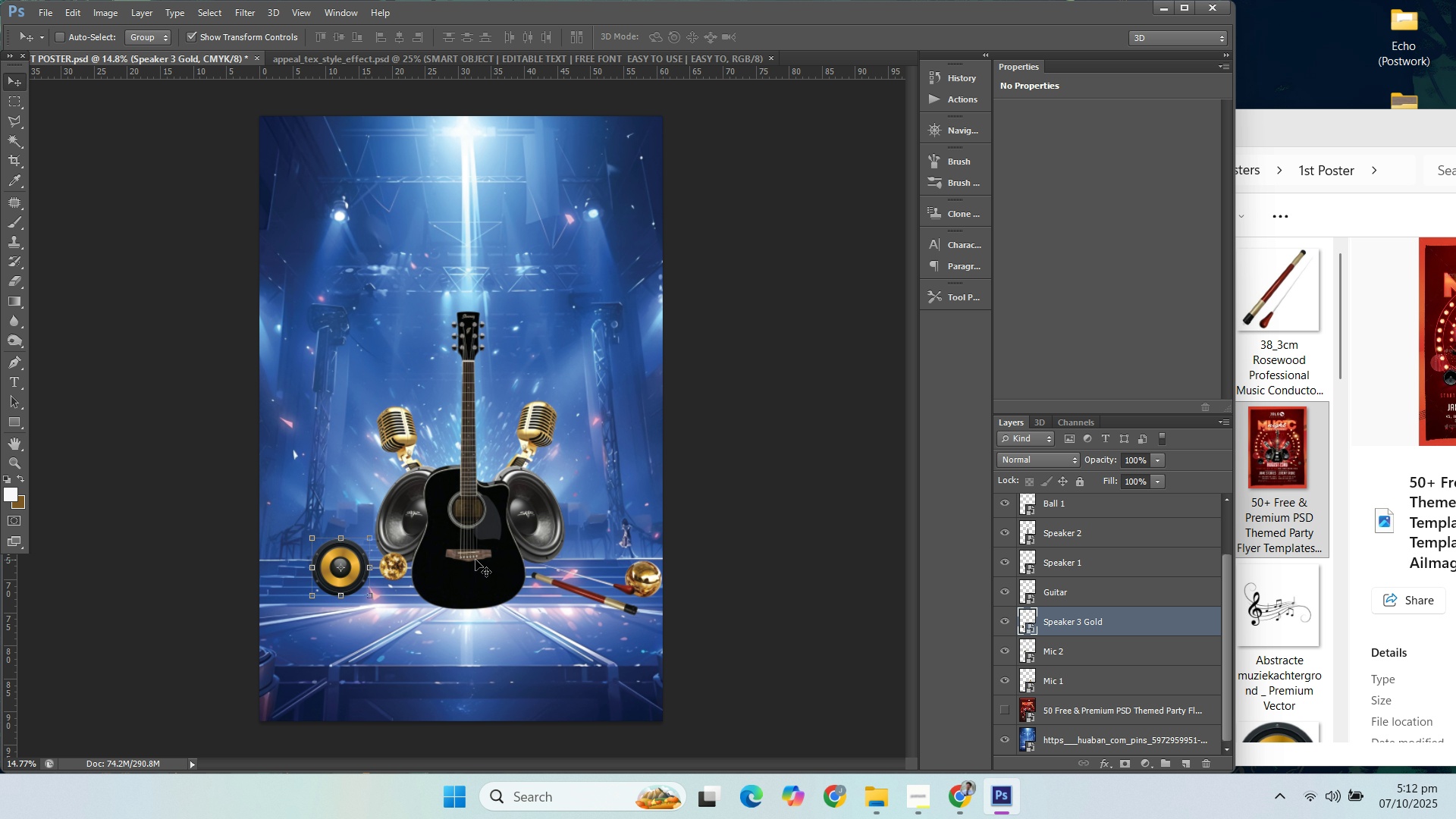 
hold_key(key=AltLeft, duration=0.79)
scroll: coordinate [371, 577], scroll_direction: up, amount: 6.0
 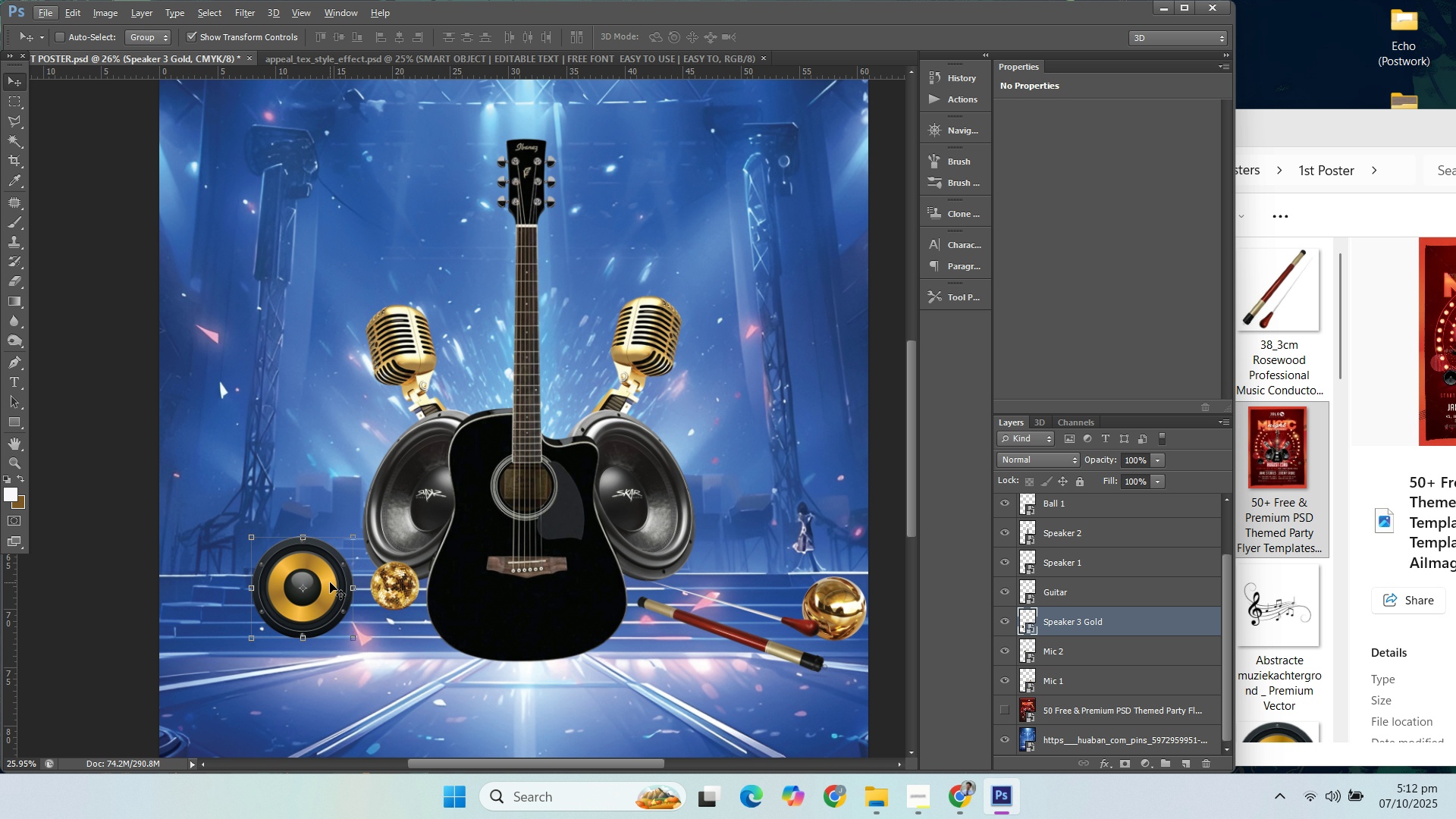 
left_click_drag(start_coordinate=[330, 582], to_coordinate=[322, 604])
 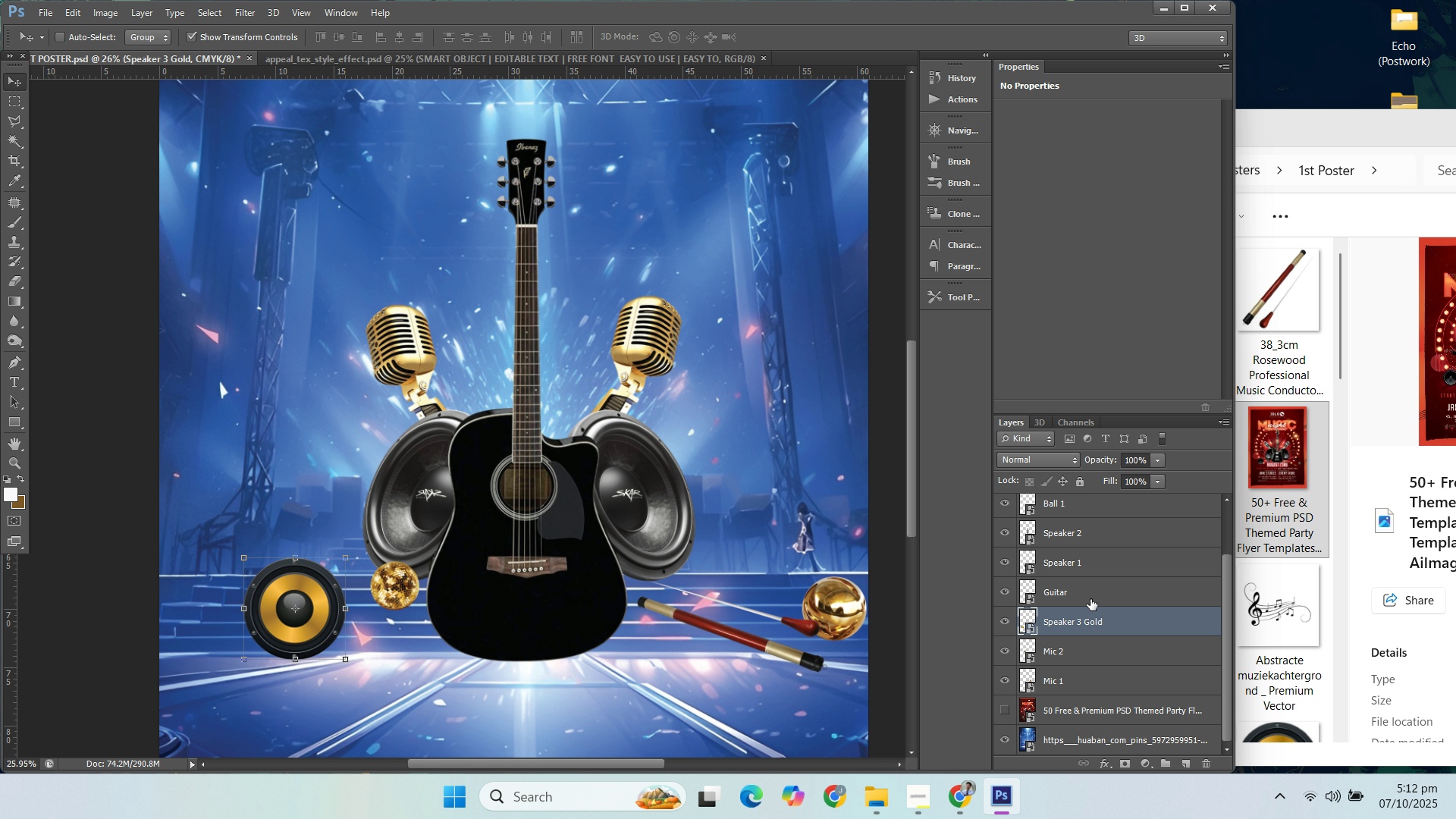 
left_click([1090, 598])
 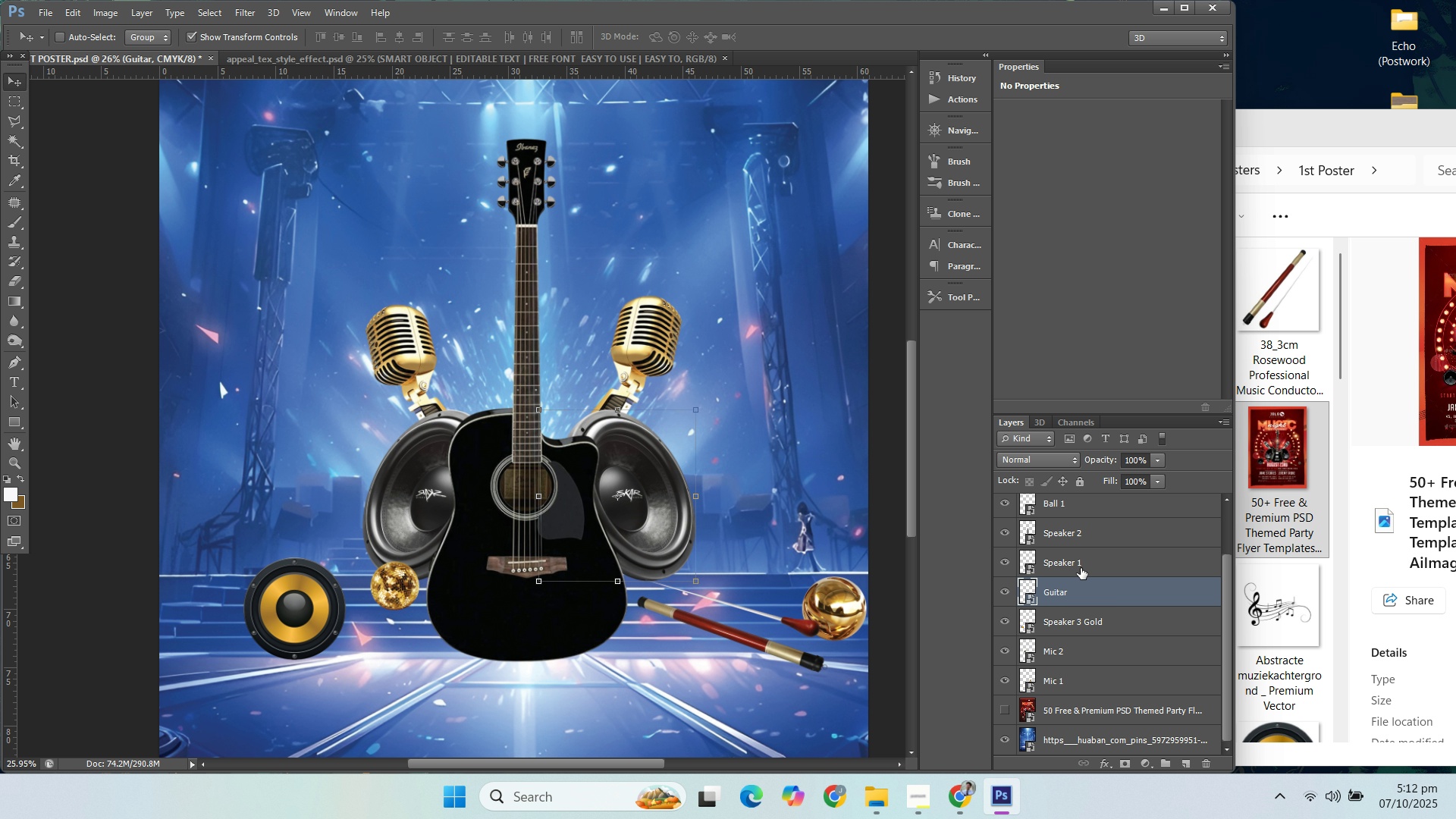 
left_click([1080, 563])
 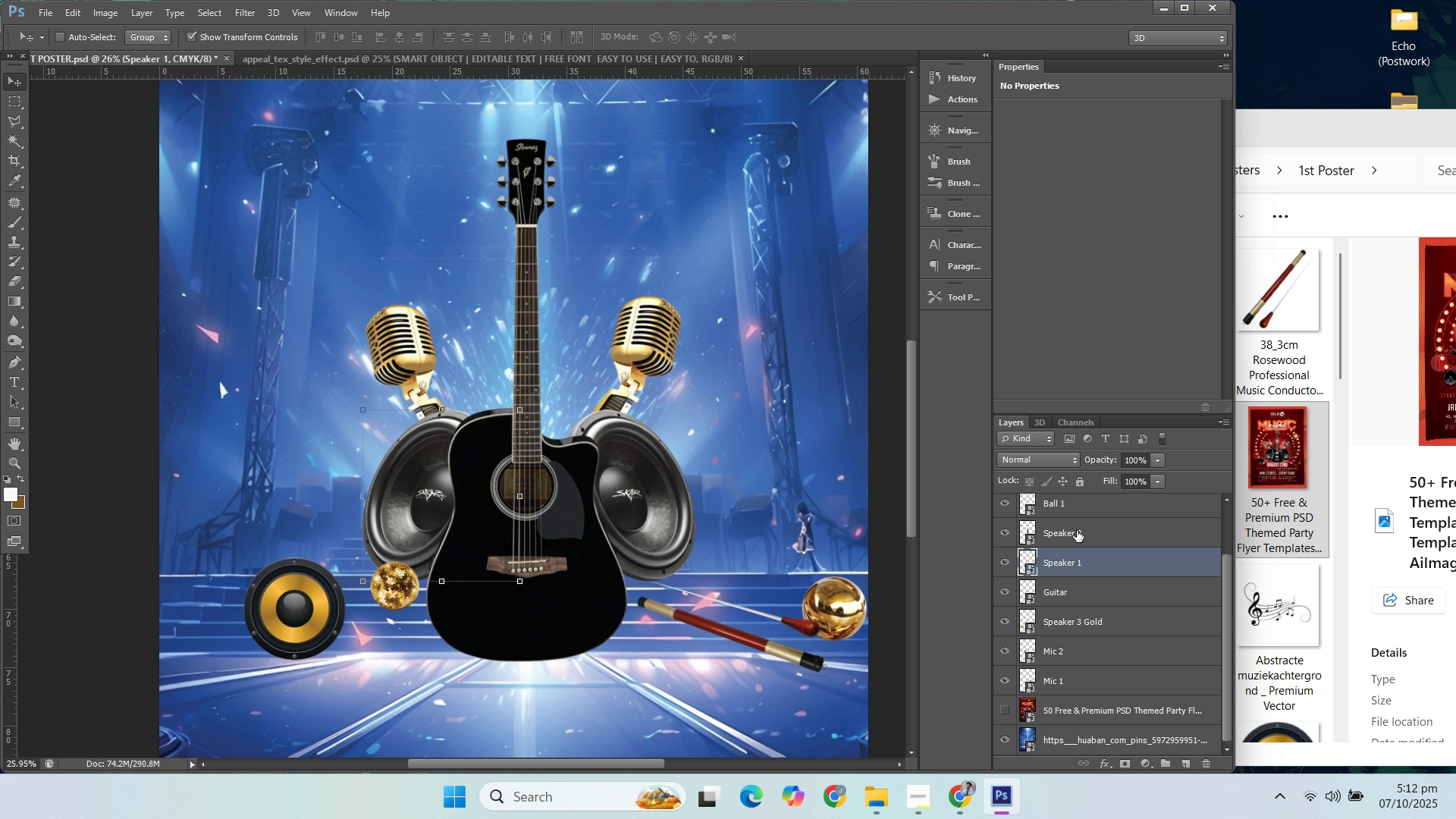 
left_click([1077, 531])
 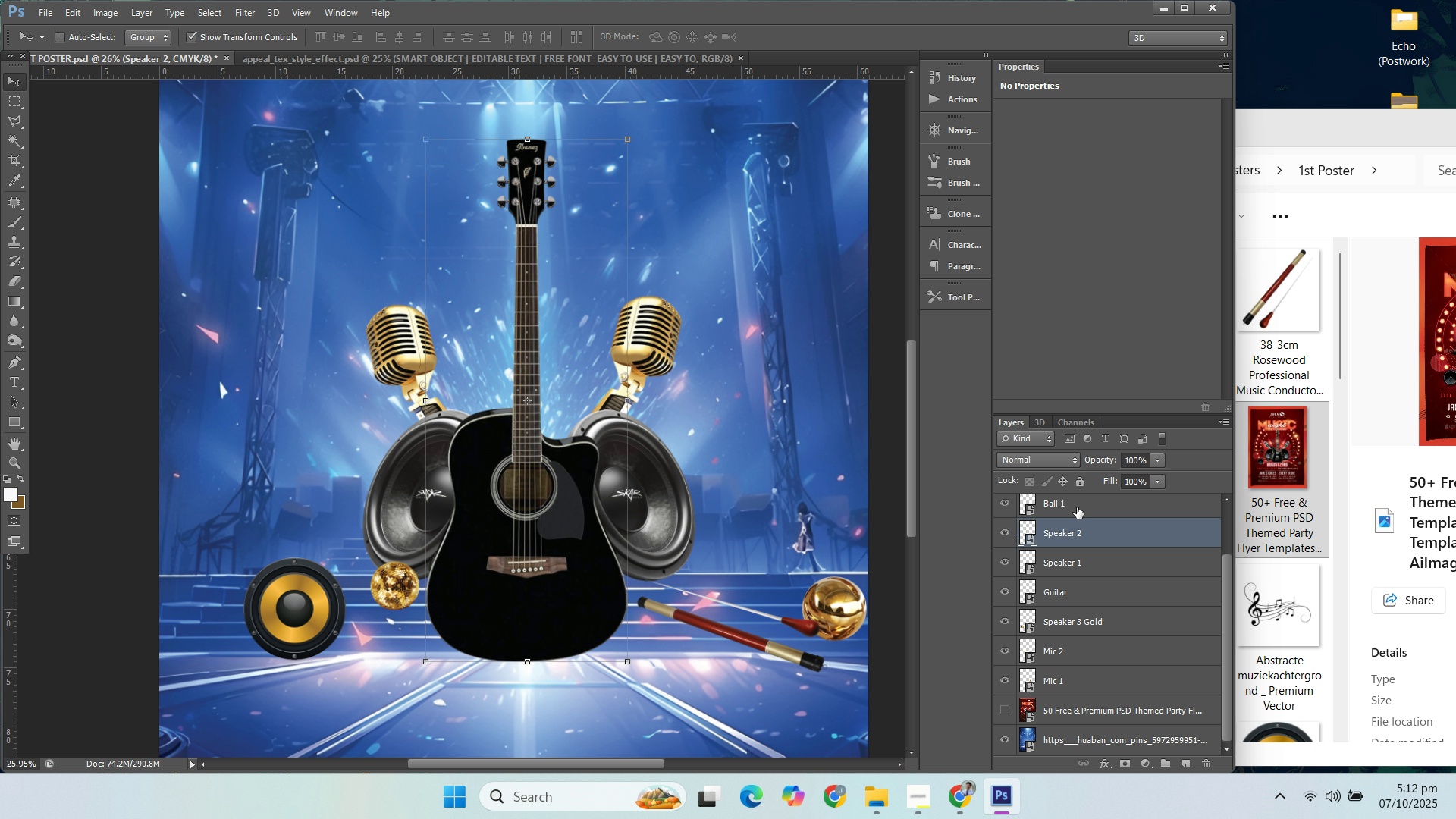 
left_click([1077, 507])
 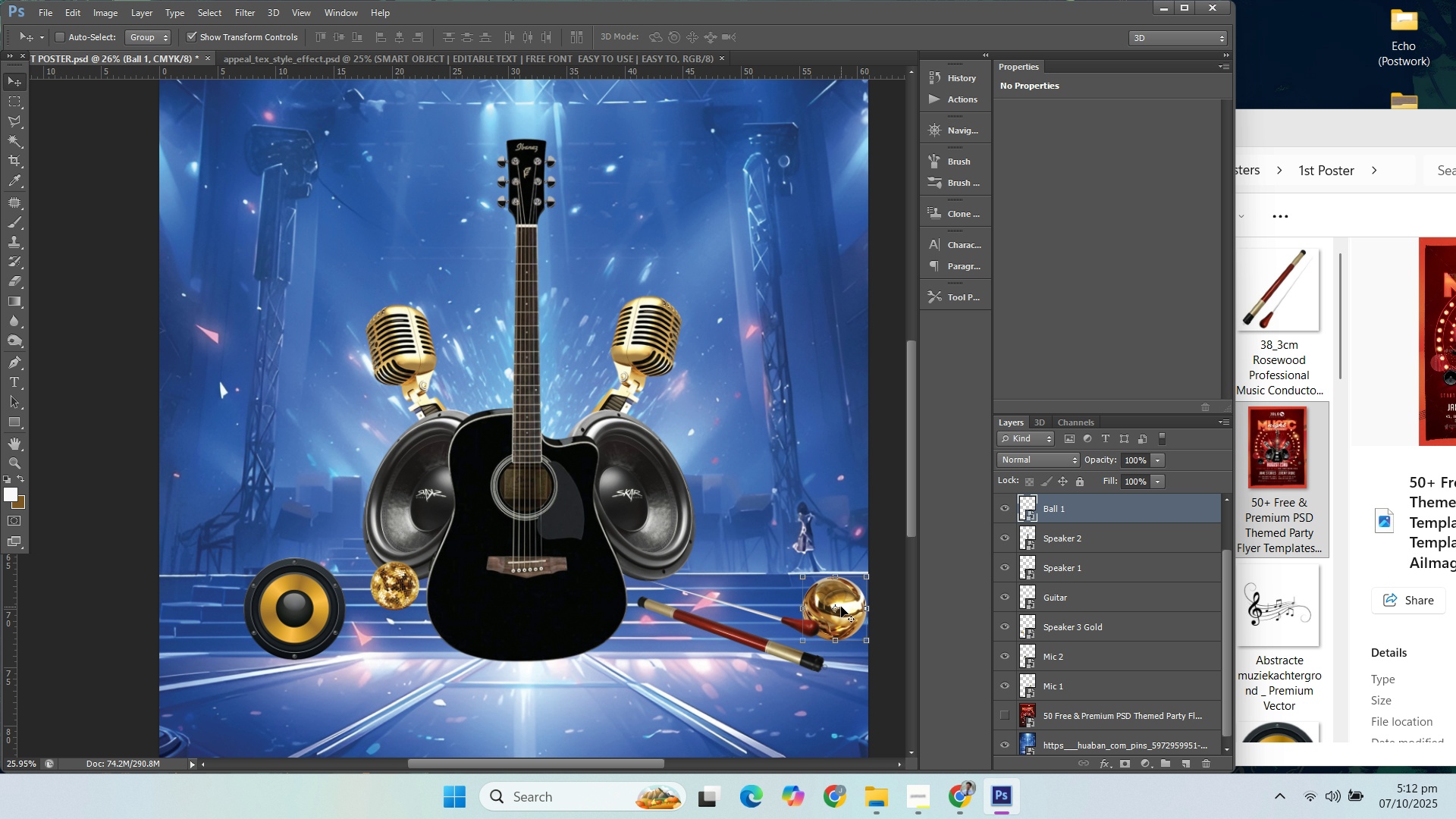 
left_click_drag(start_coordinate=[843, 604], to_coordinate=[829, 645])
 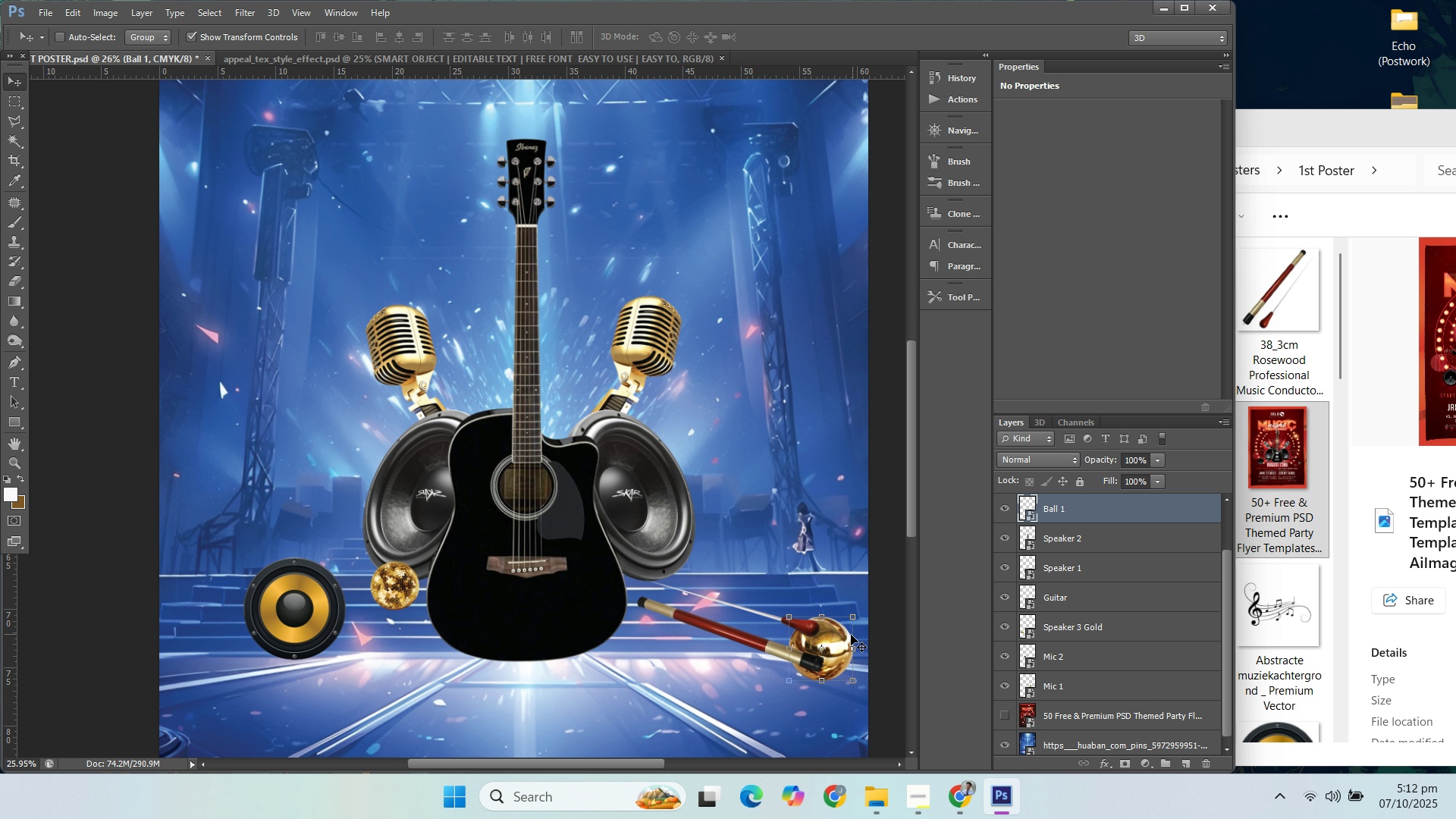 
left_click_drag(start_coordinate=[843, 642], to_coordinate=[845, 670])
 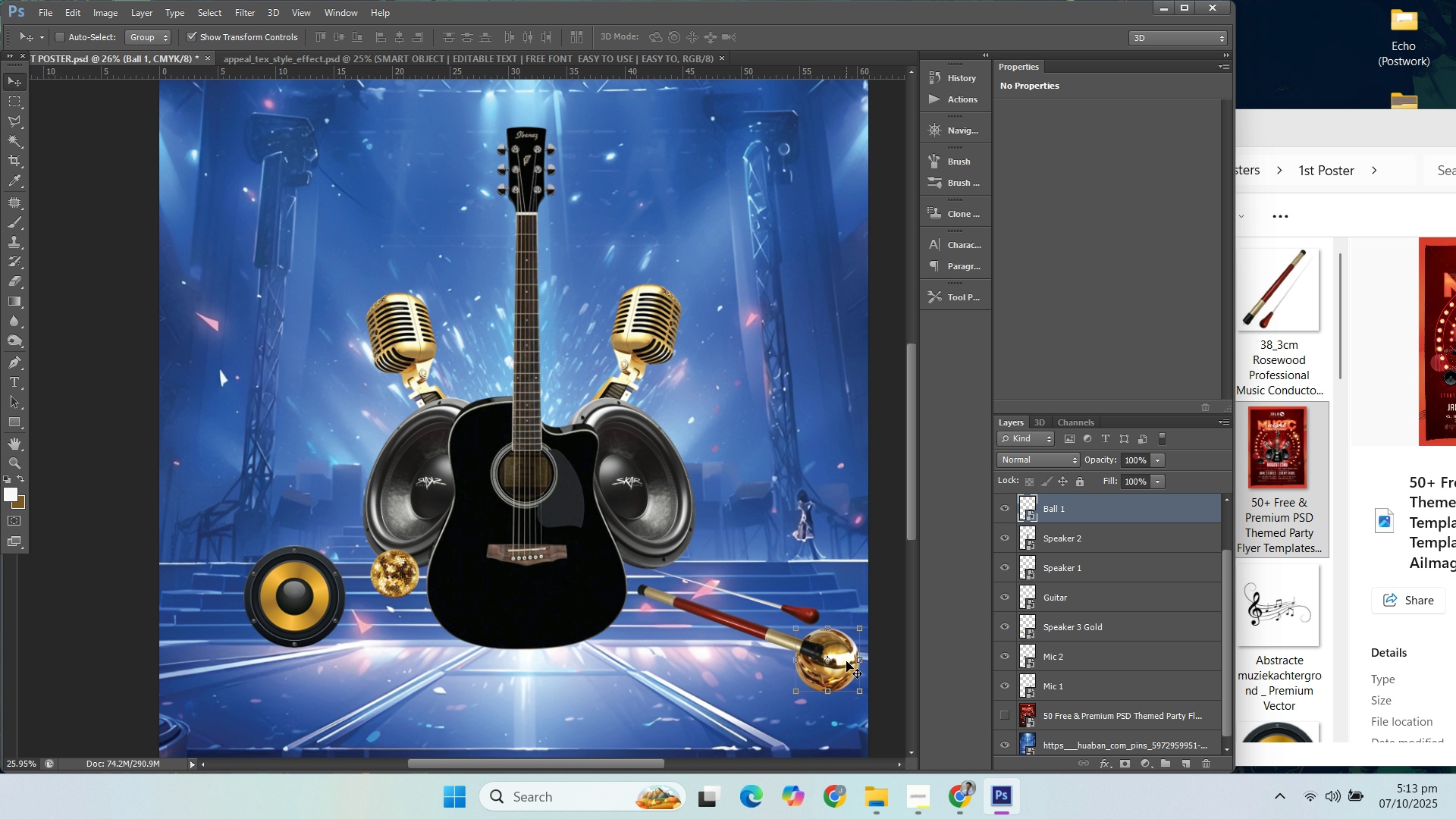 
scroll: coordinate [844, 664], scroll_direction: down, amount: 4.0
 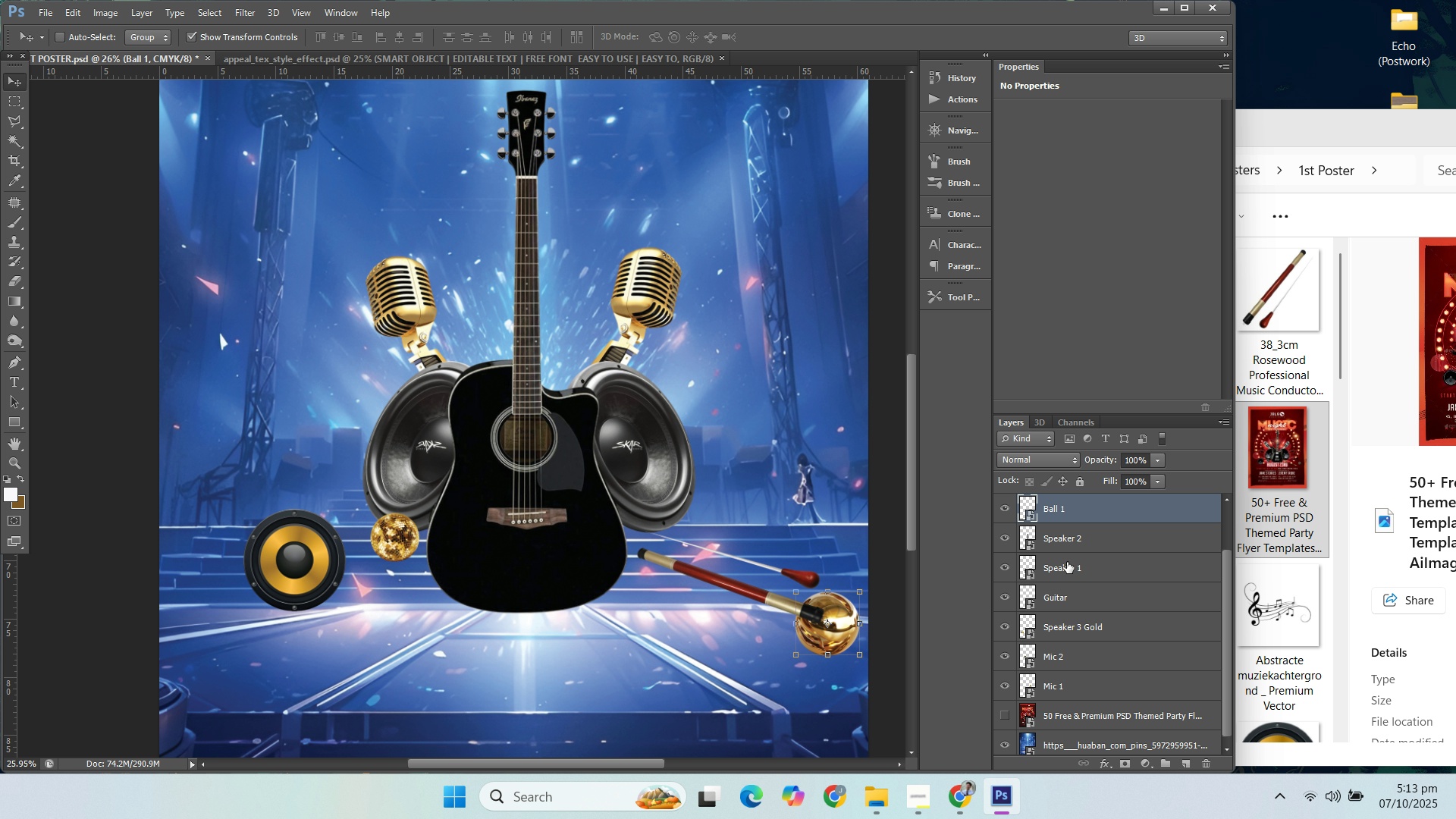 
left_click([1075, 600])
 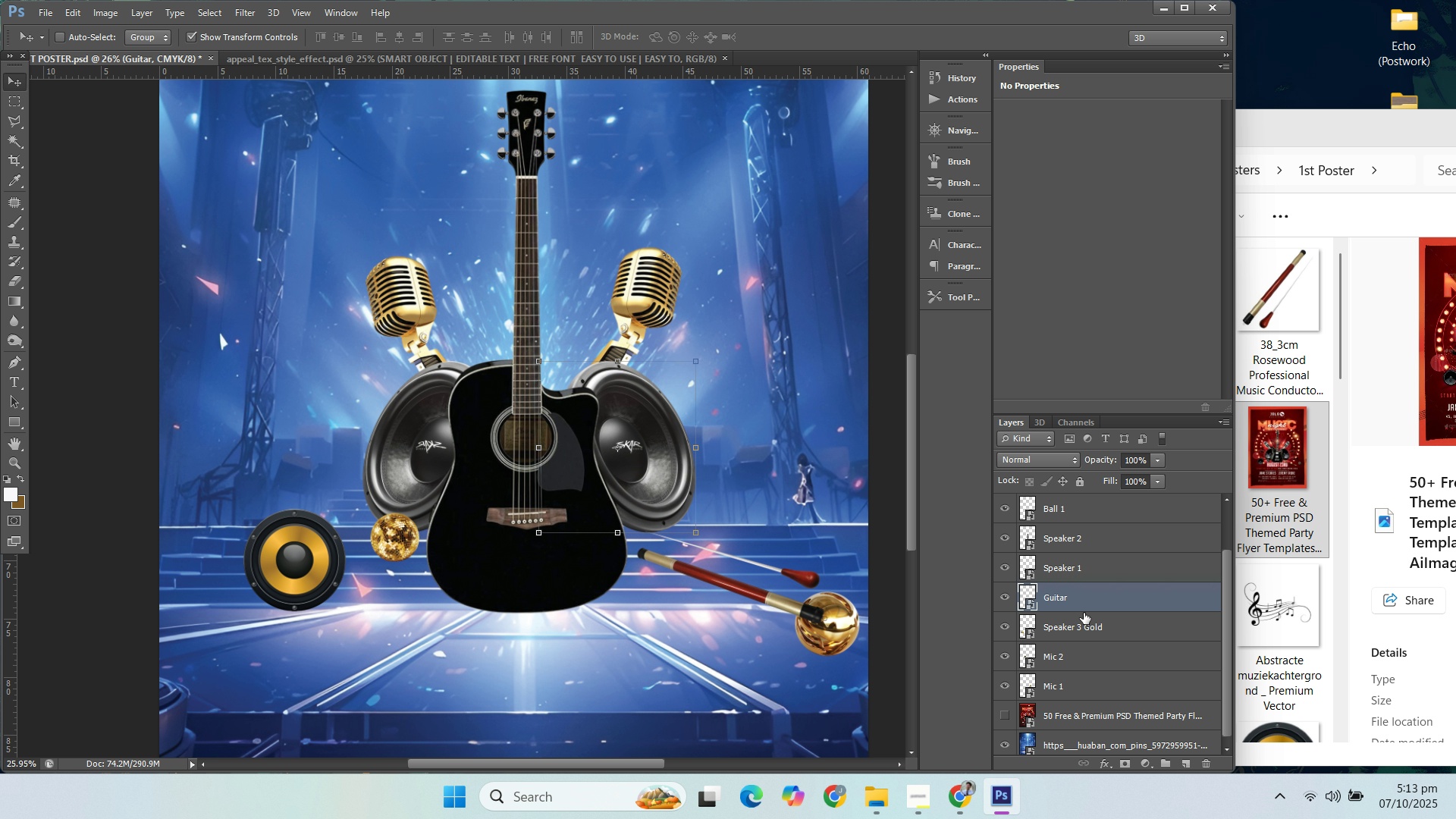 
scroll: coordinate [1084, 613], scroll_direction: up, amount: 4.0
 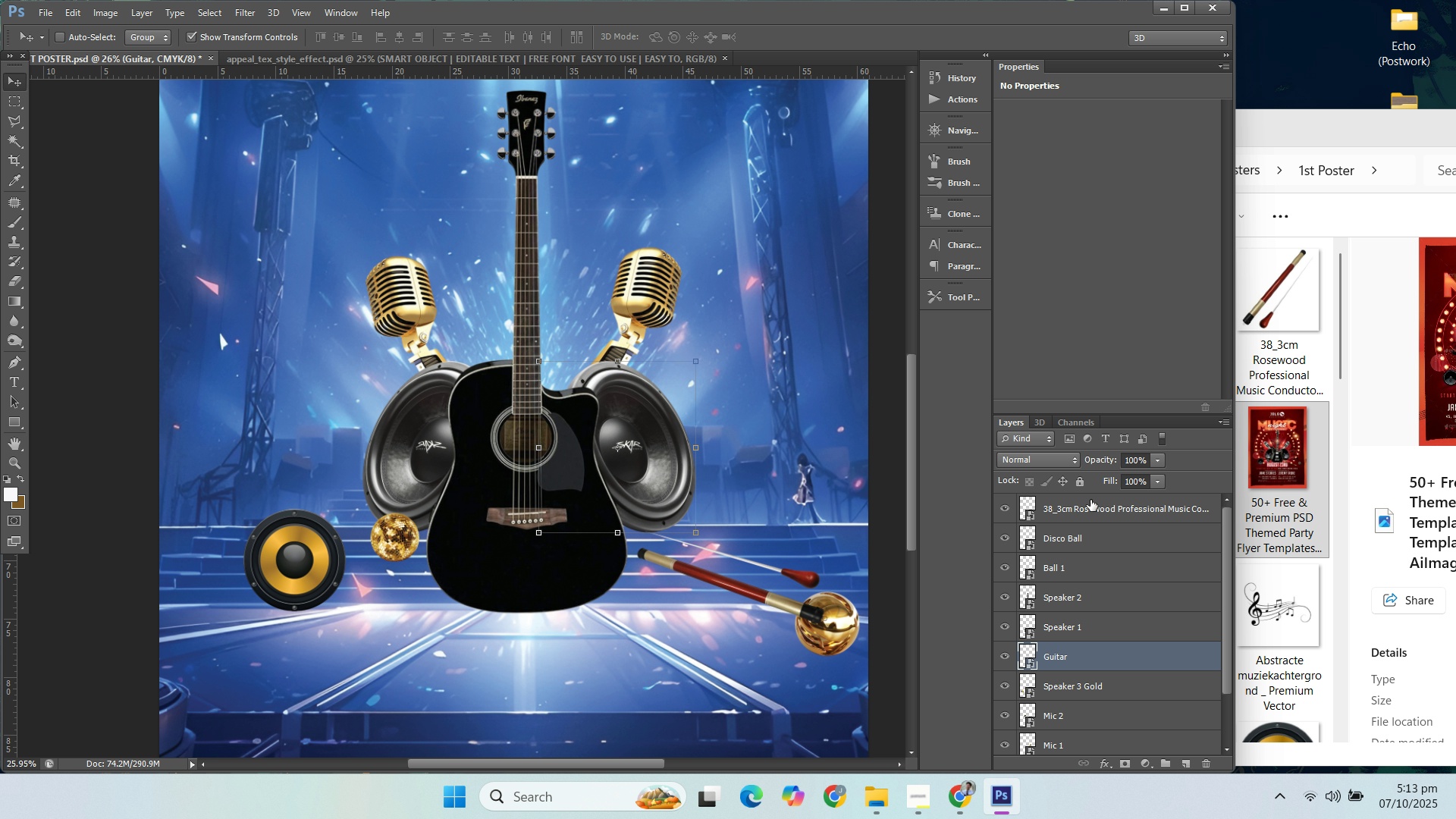 
left_click([1090, 500])
 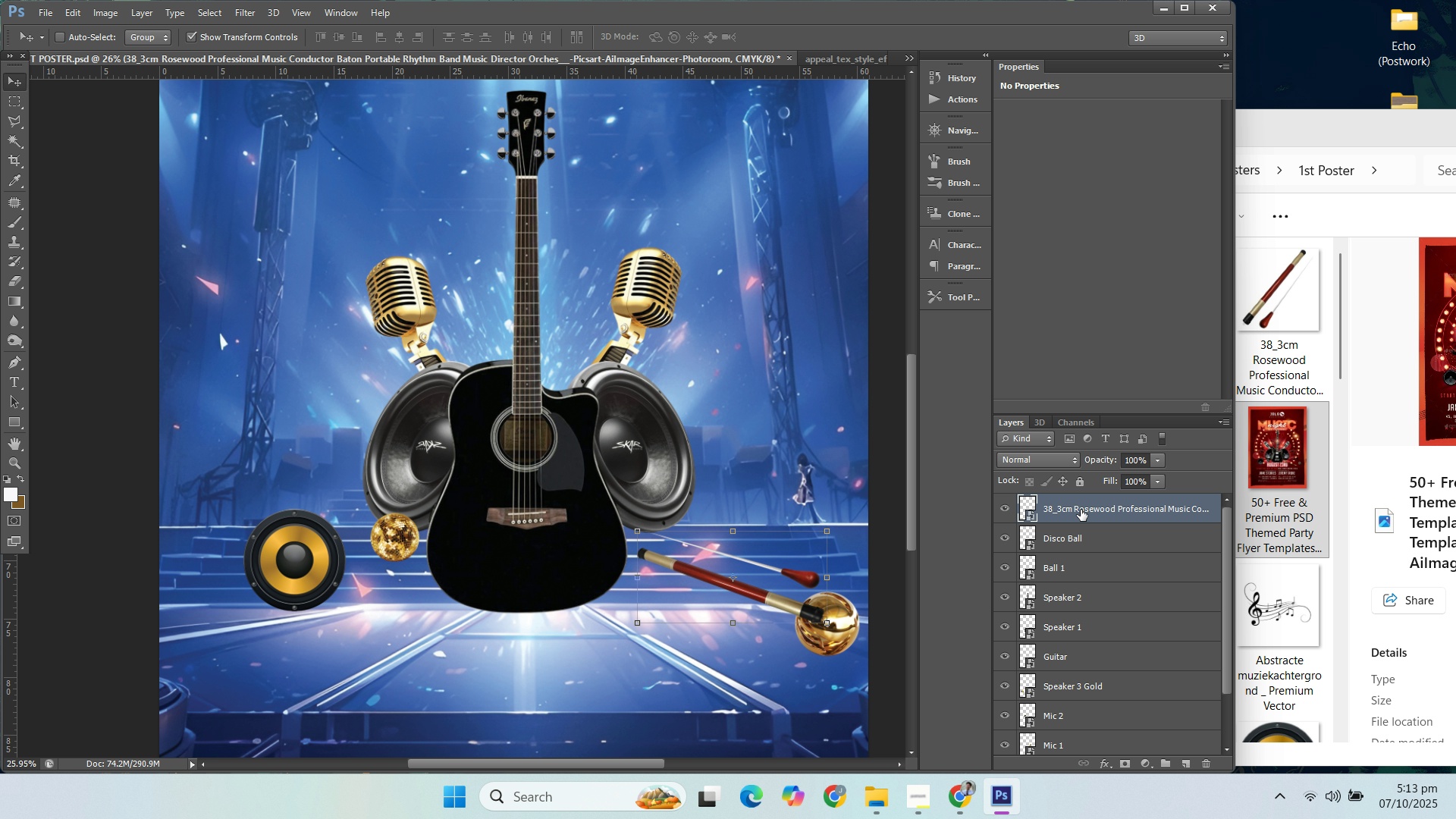 
double_click([1081, 510])
 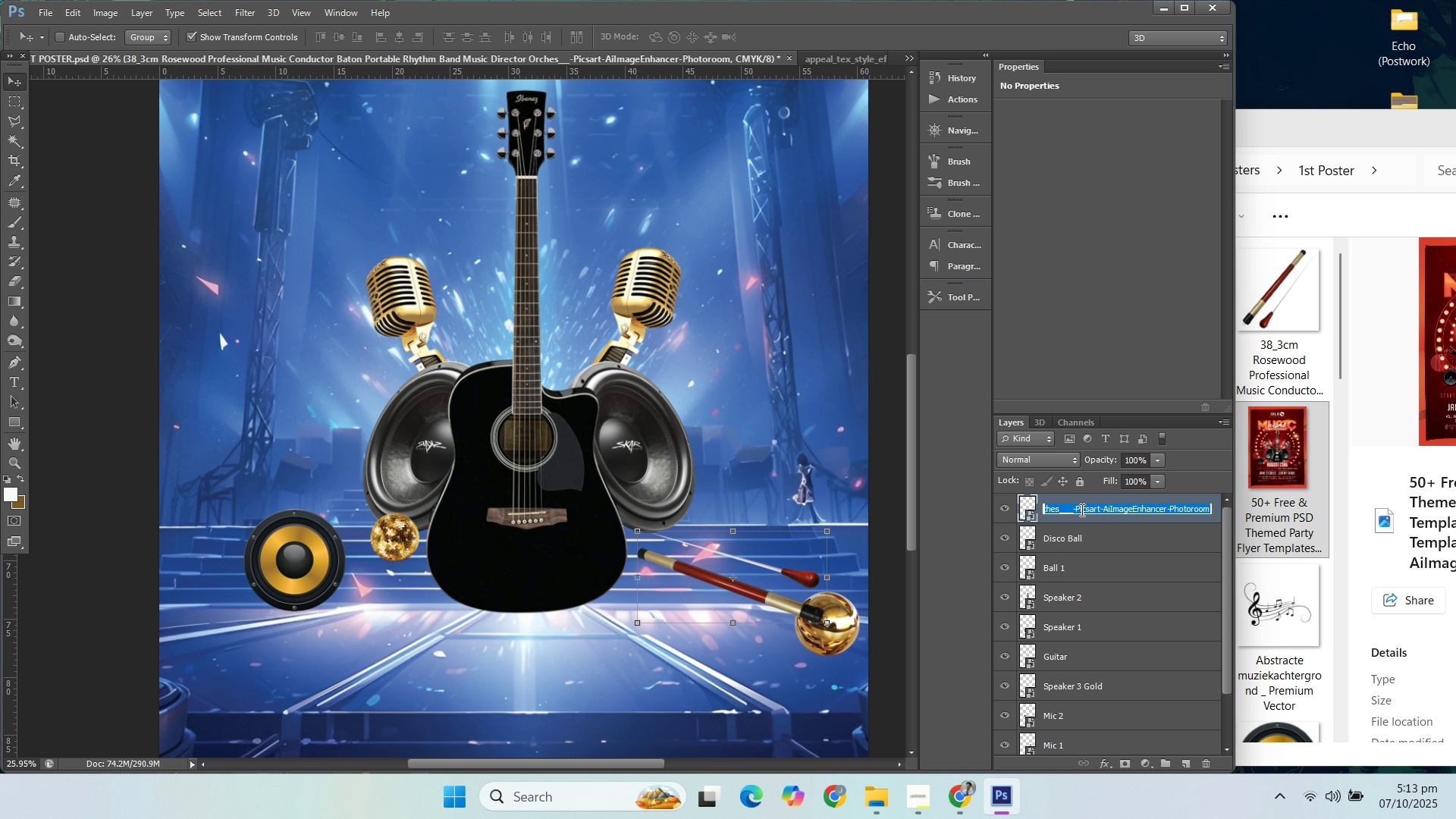 
type(Conductor Batton)
 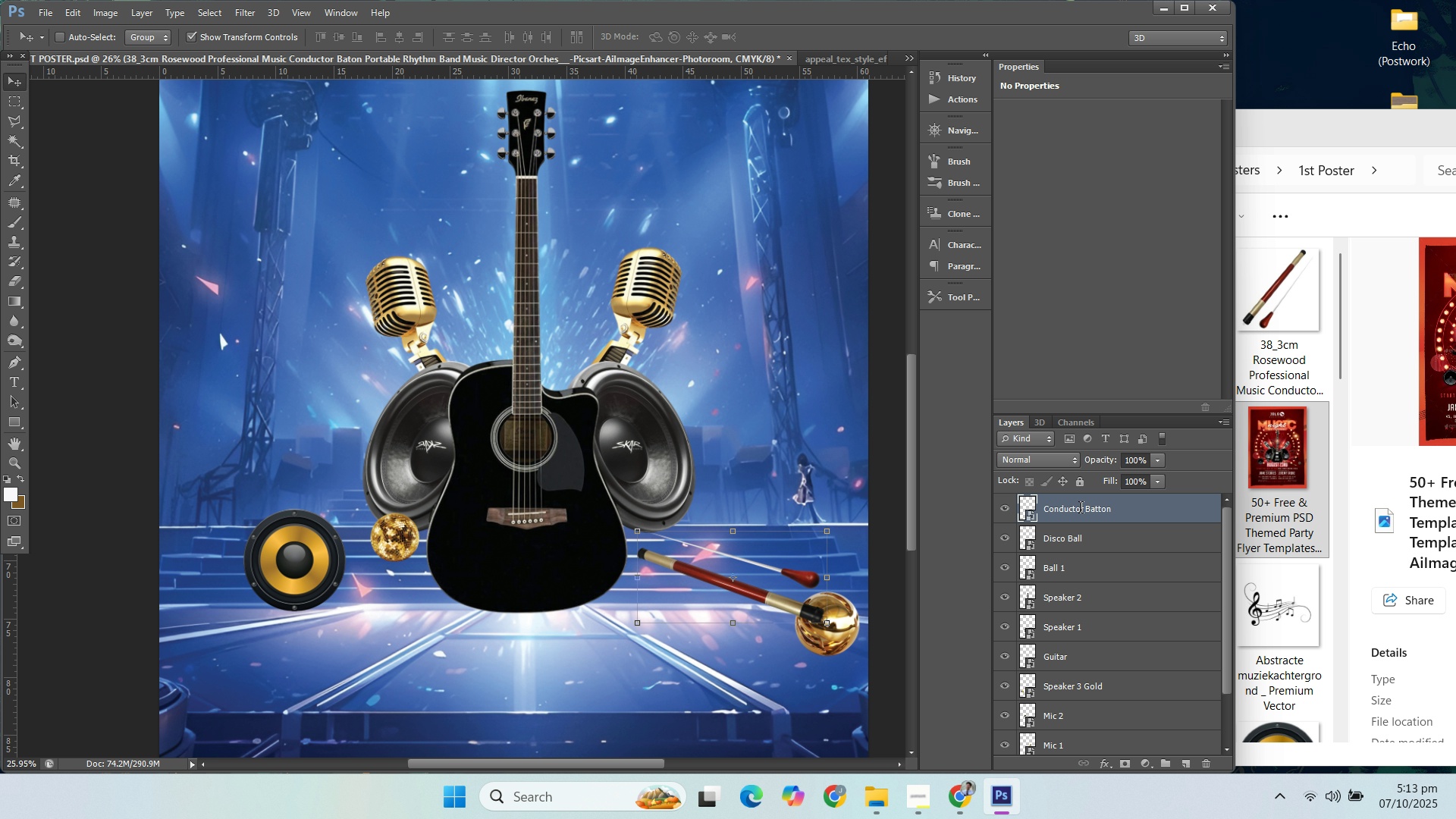 
key(Enter)
 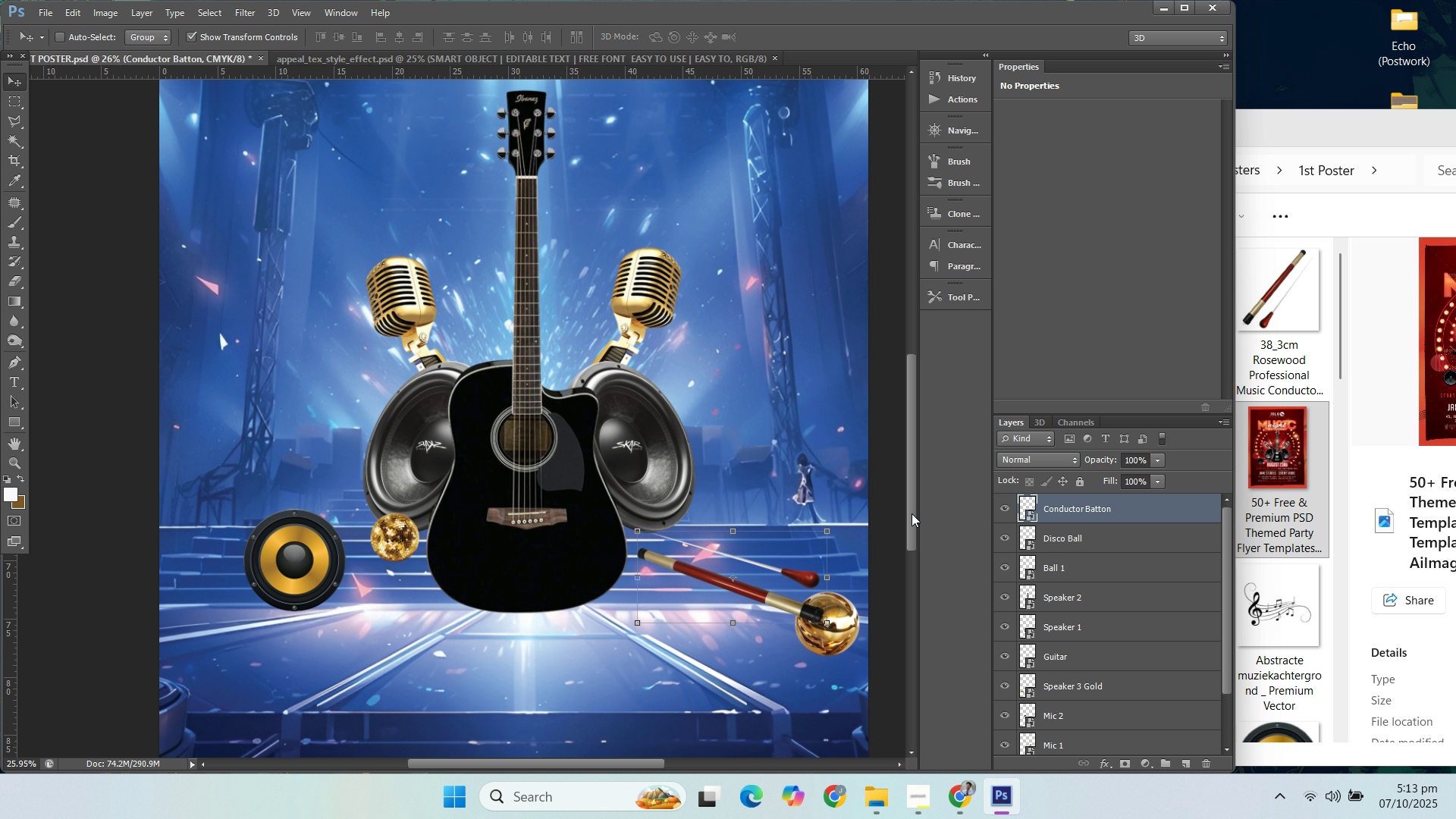 
scroll: coordinate [877, 516], scroll_direction: up, amount: 3.0
 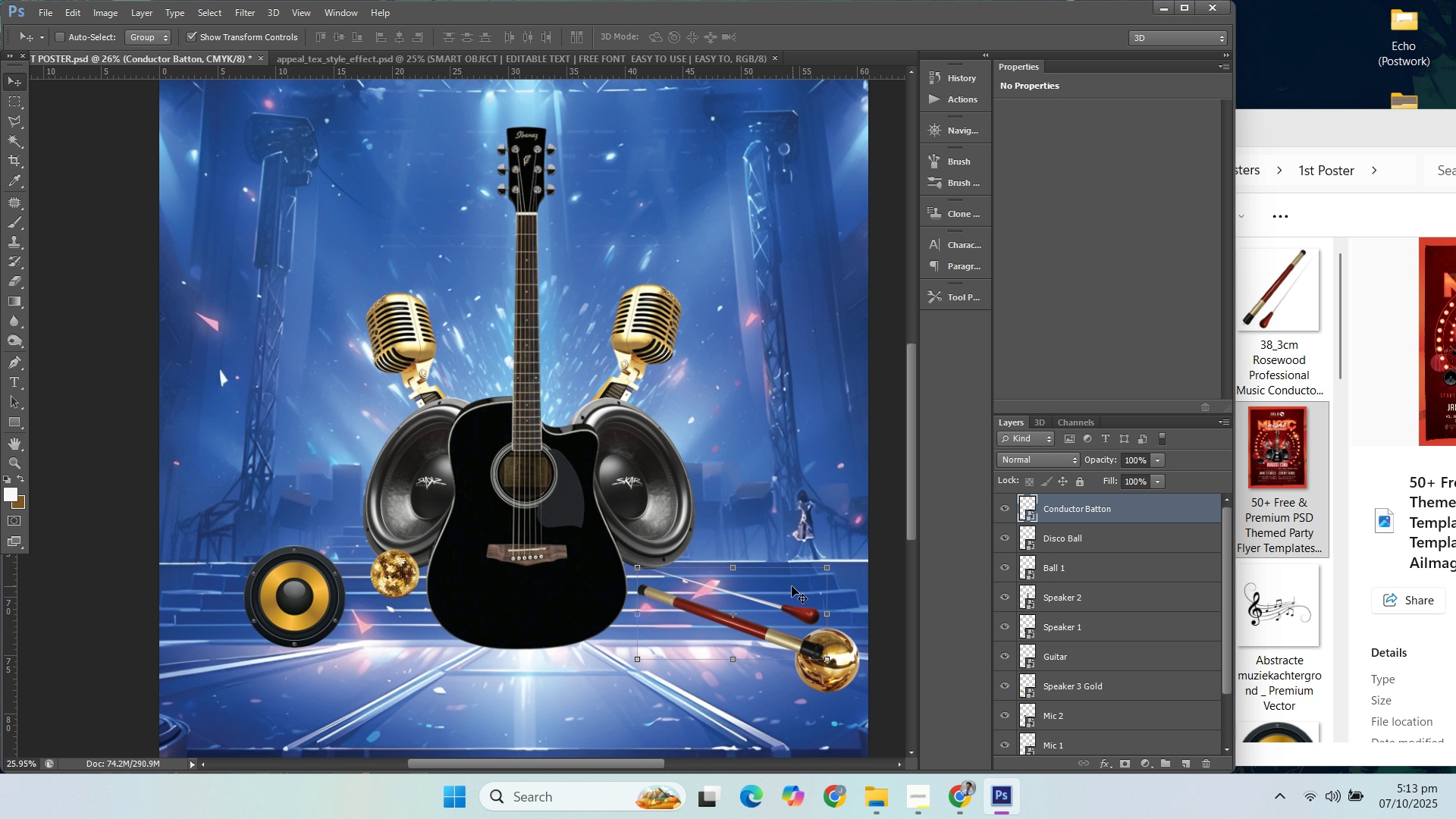 
left_click_drag(start_coordinate=[788, 588], to_coordinate=[777, 604])
 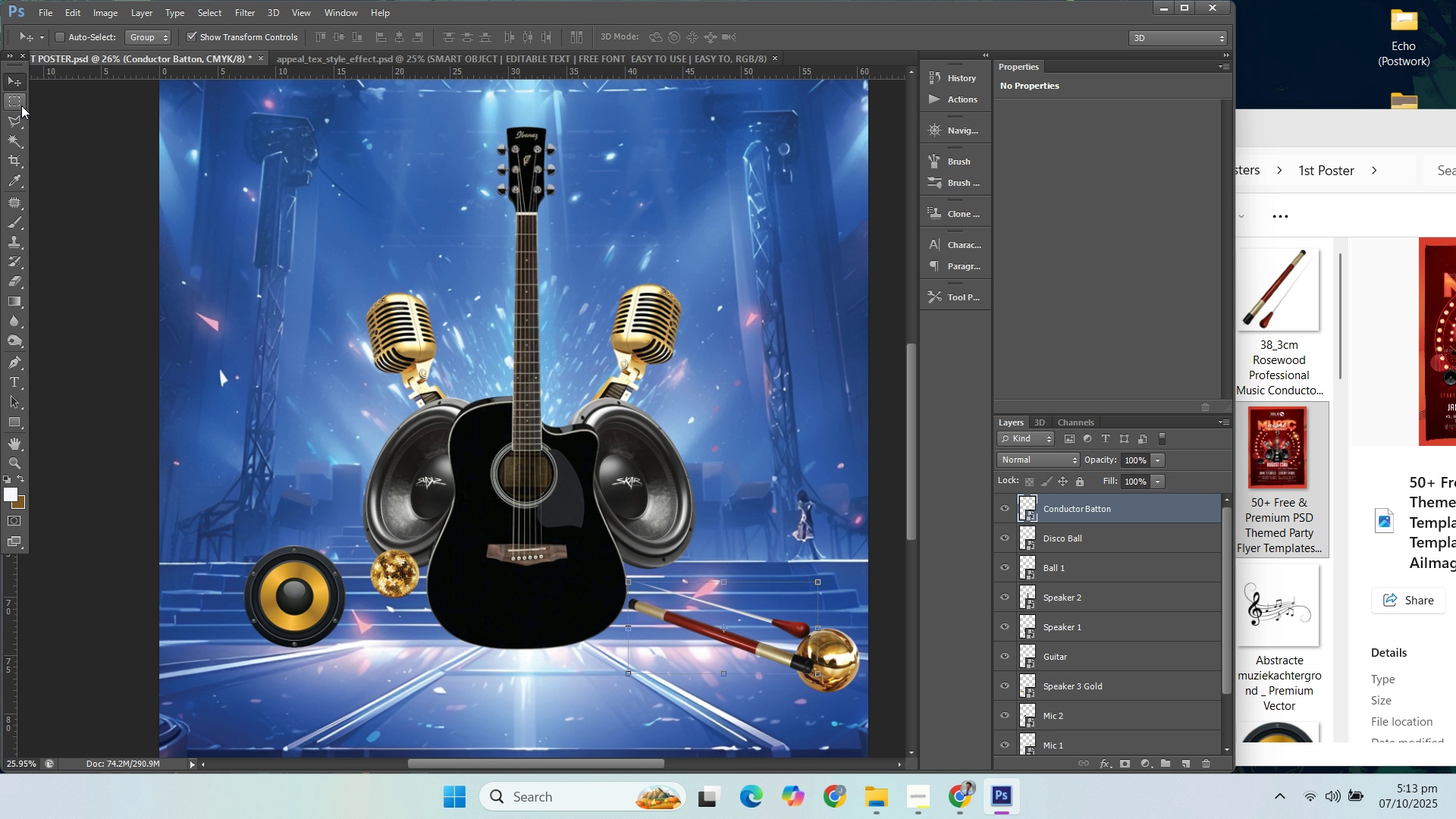 
left_click([17, 115])
 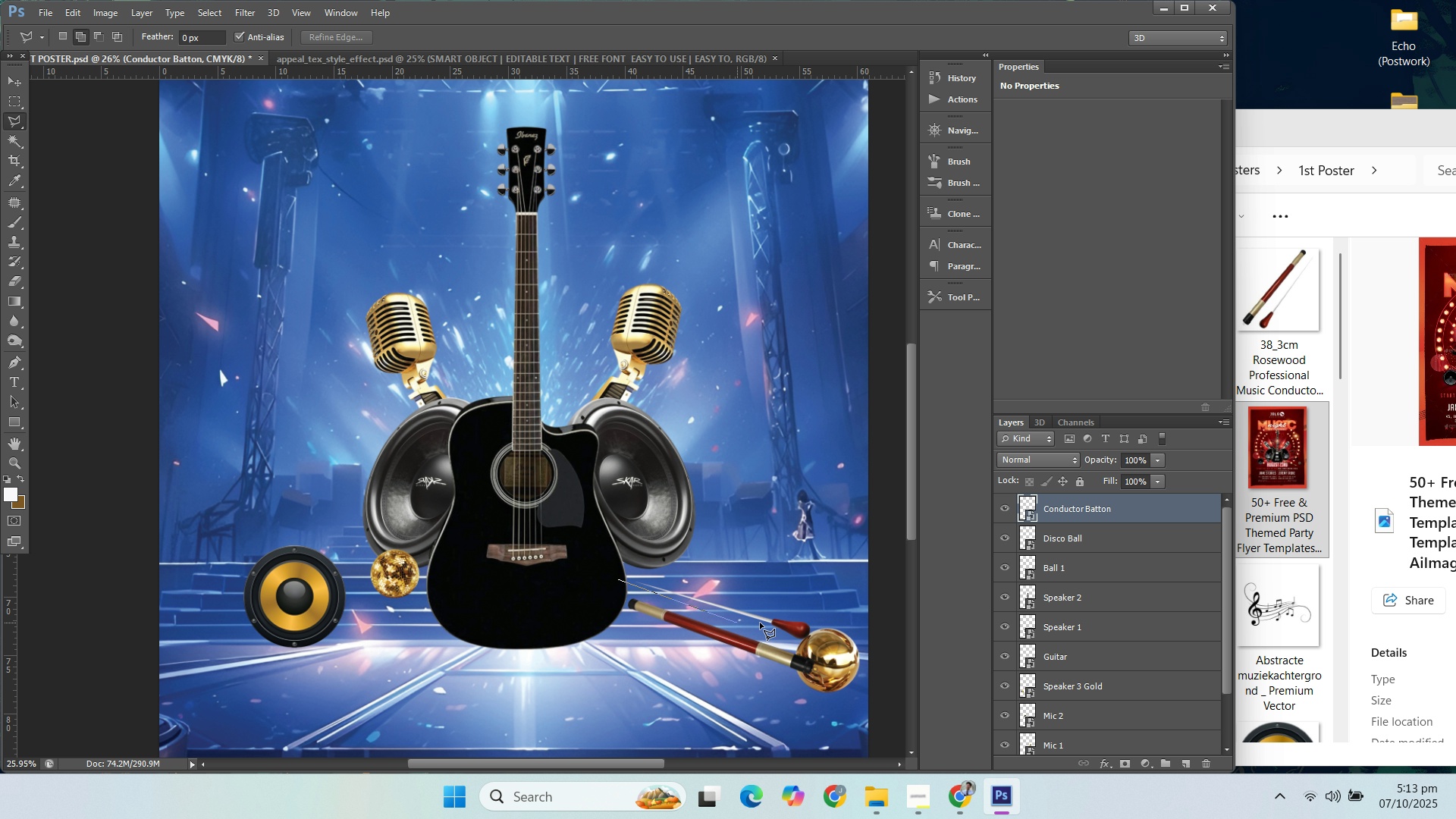 
left_click_drag(start_coordinate=[834, 617], to_coordinate=[823, 608])
 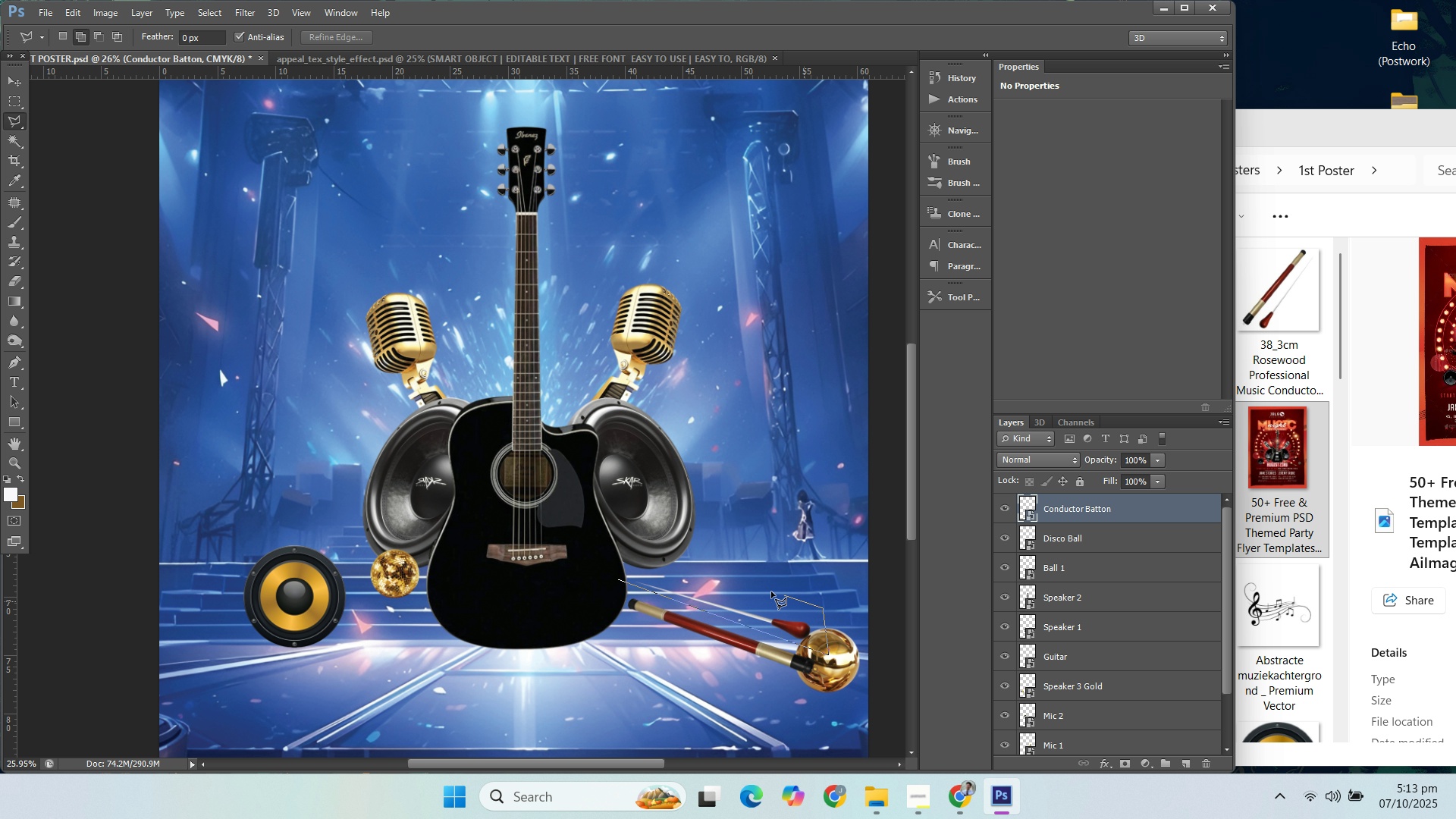 
left_click_drag(start_coordinate=[783, 595], to_coordinate=[770, 589])
 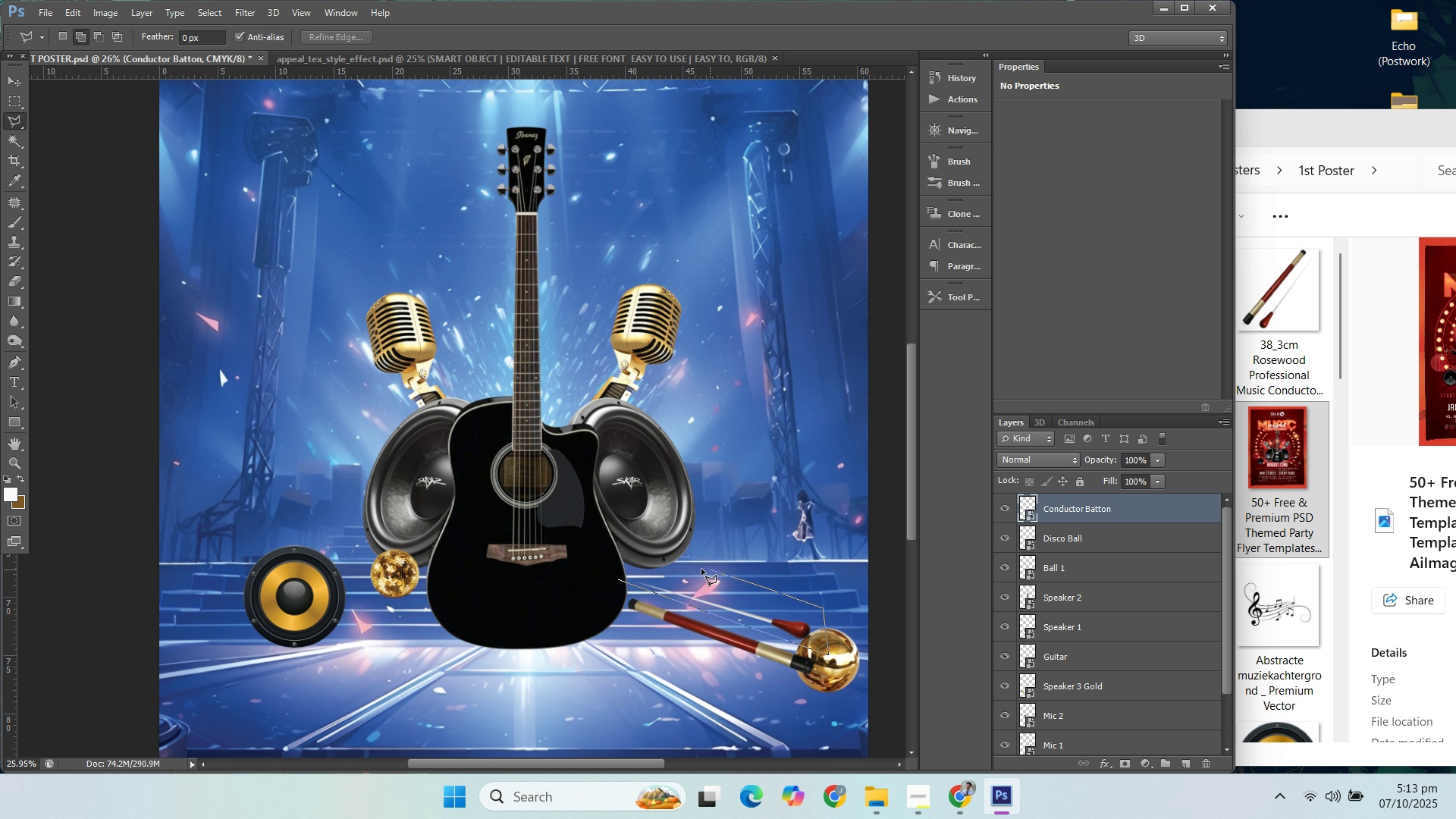 
left_click_drag(start_coordinate=[705, 569], to_coordinate=[695, 569])
 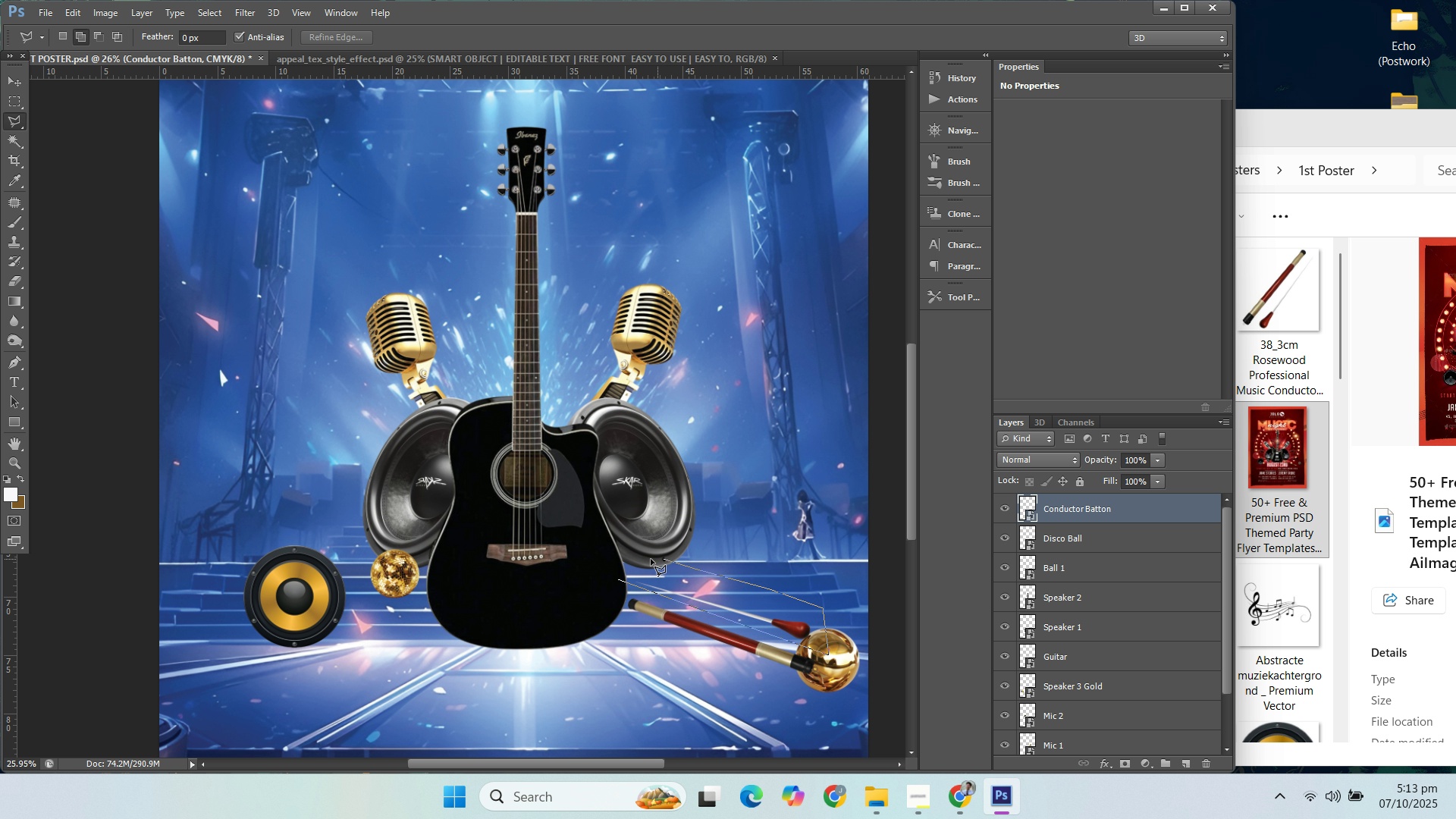 
left_click_drag(start_coordinate=[658, 559], to_coordinate=[645, 559])
 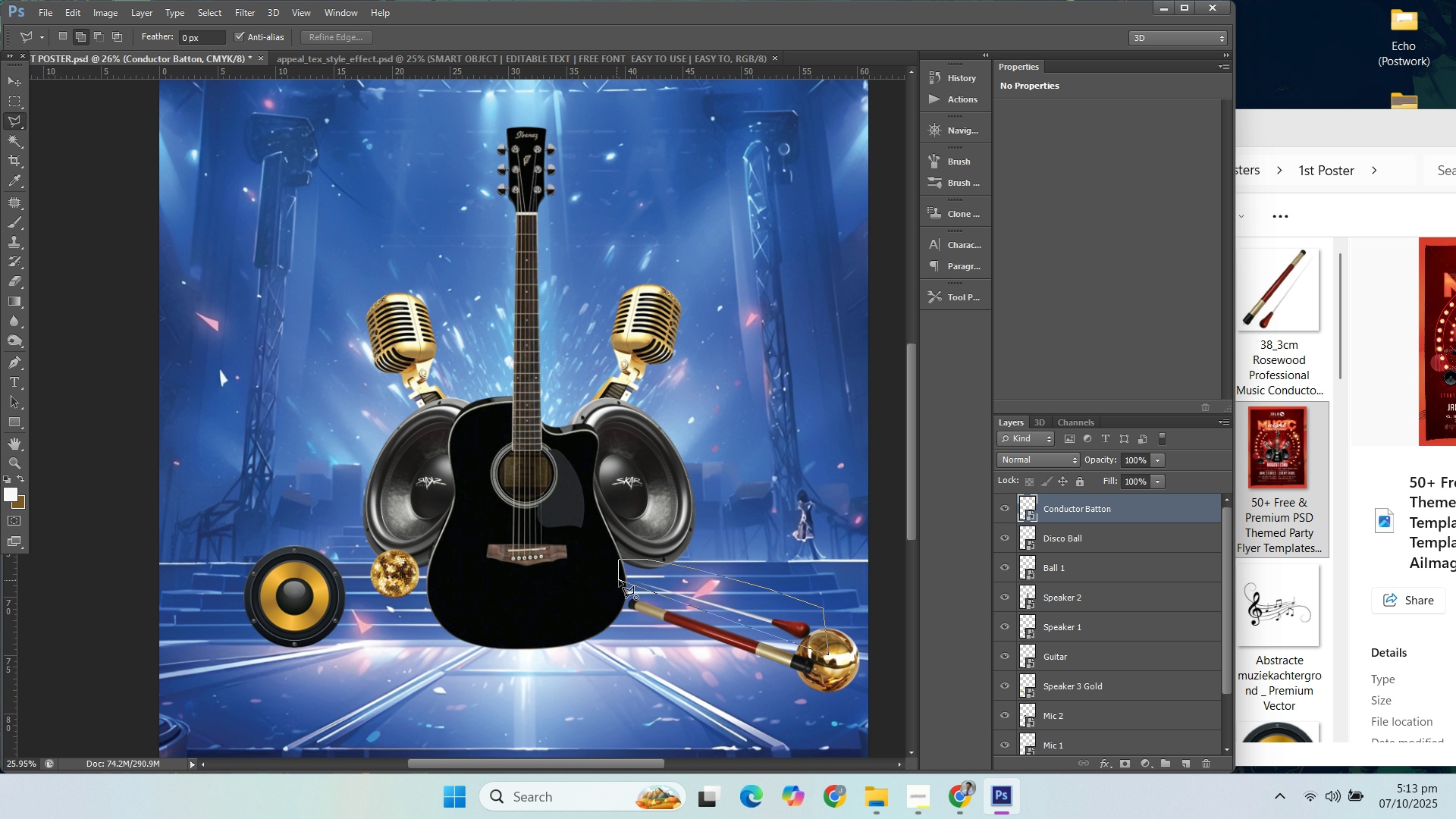 
left_click([619, 580])
 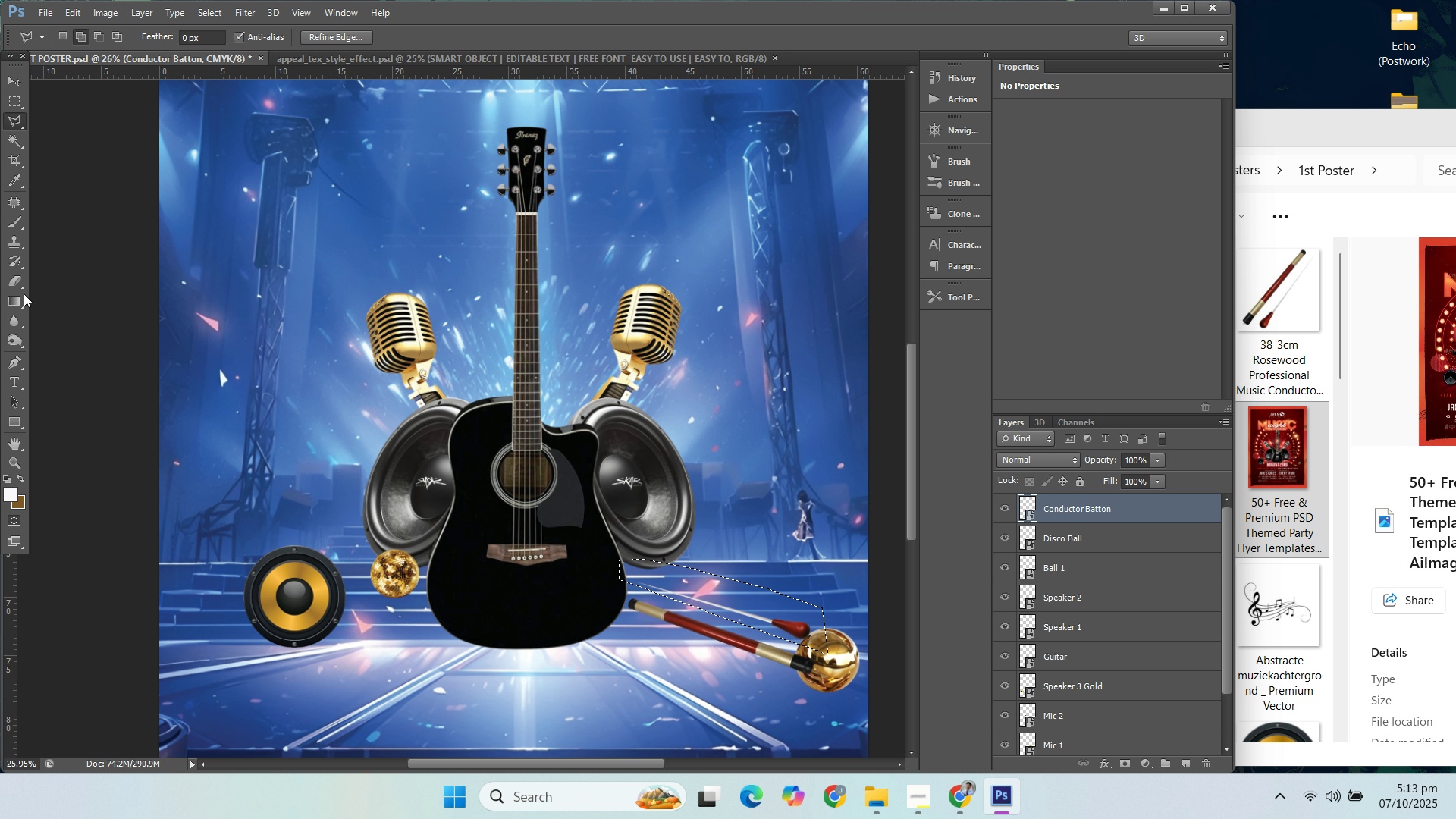 
left_click([4, 282])
 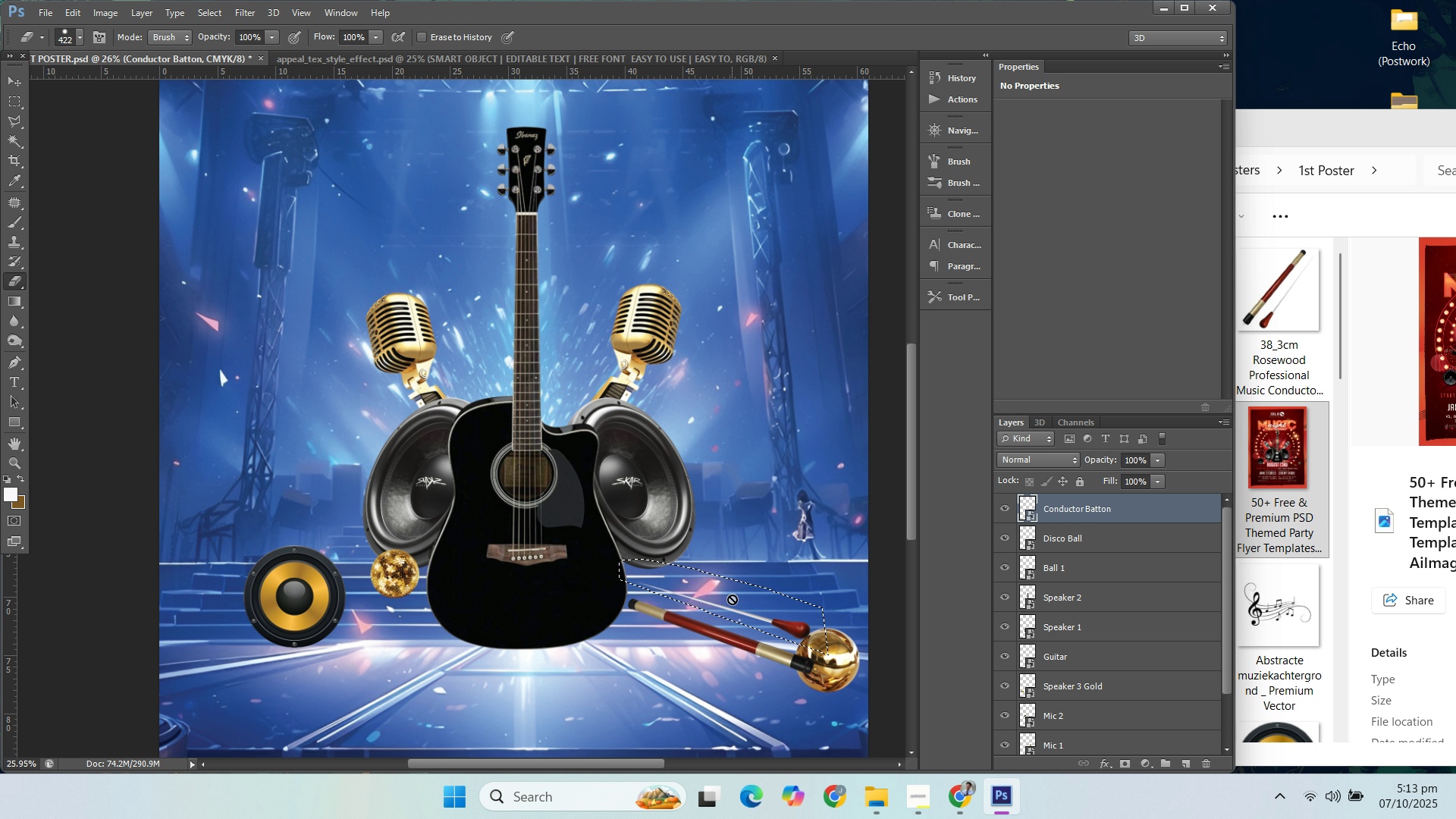 
left_click([732, 601])
 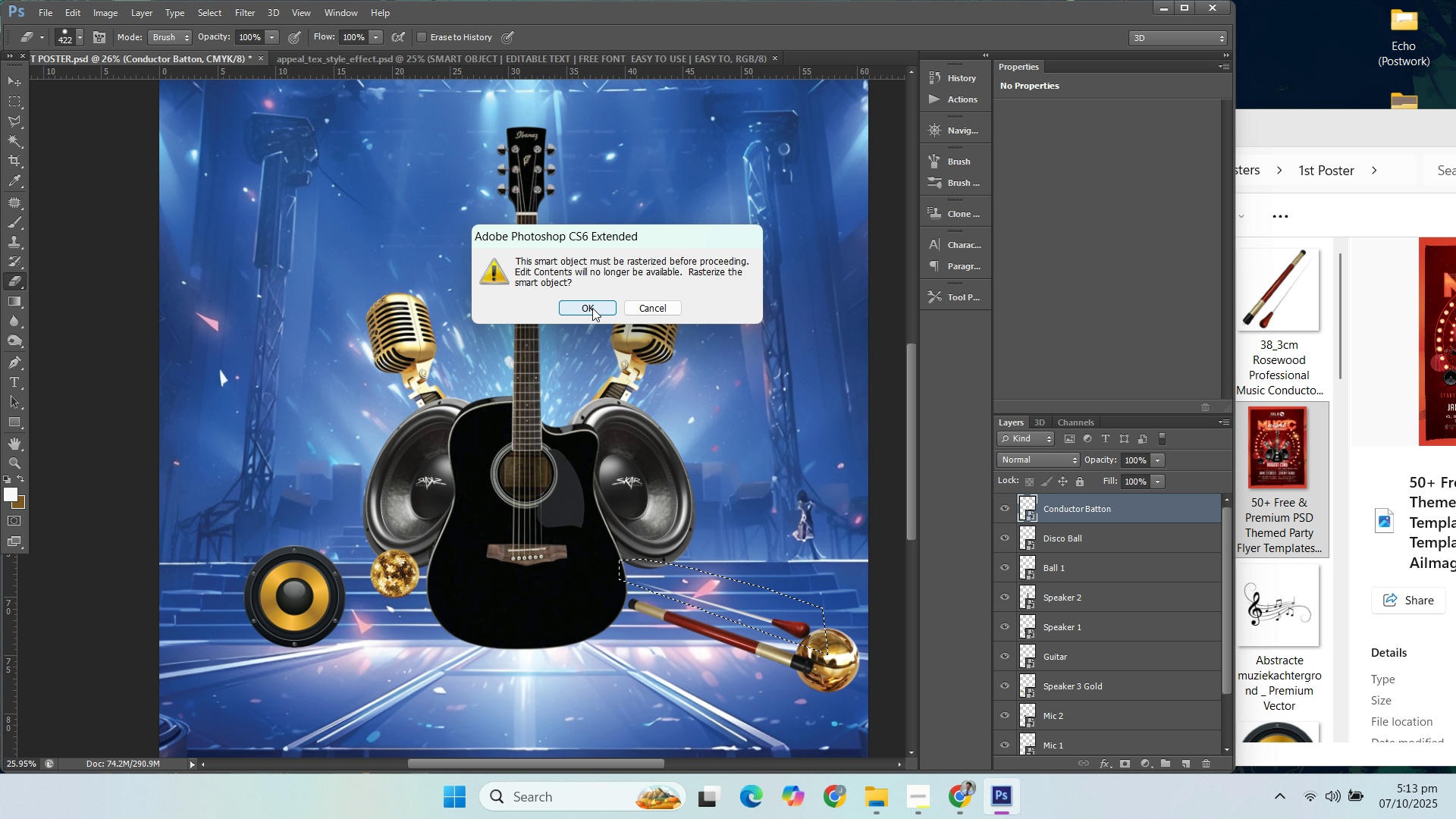 
left_click([592, 308])
 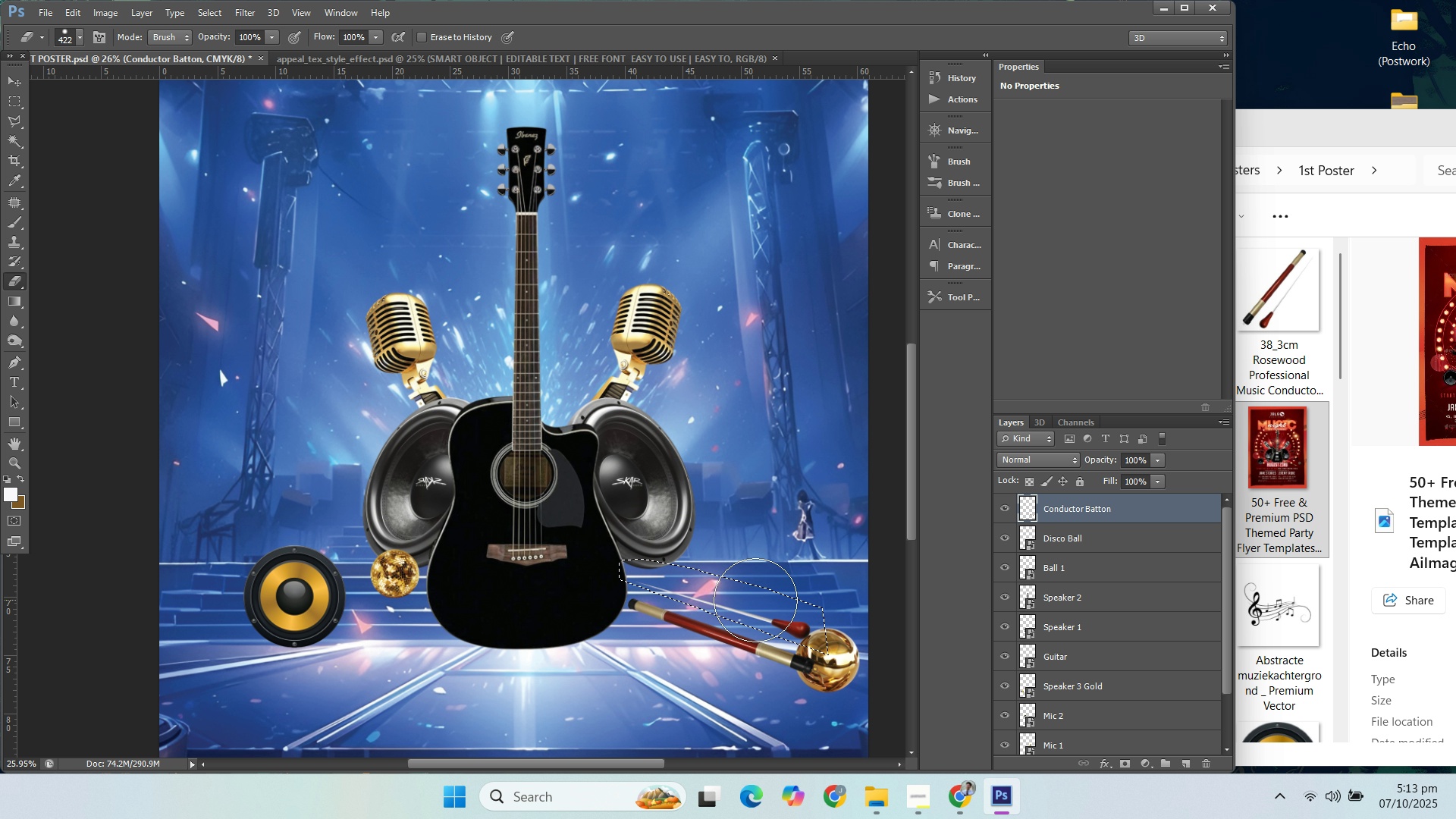 
left_click_drag(start_coordinate=[783, 607], to_coordinate=[769, 594])
 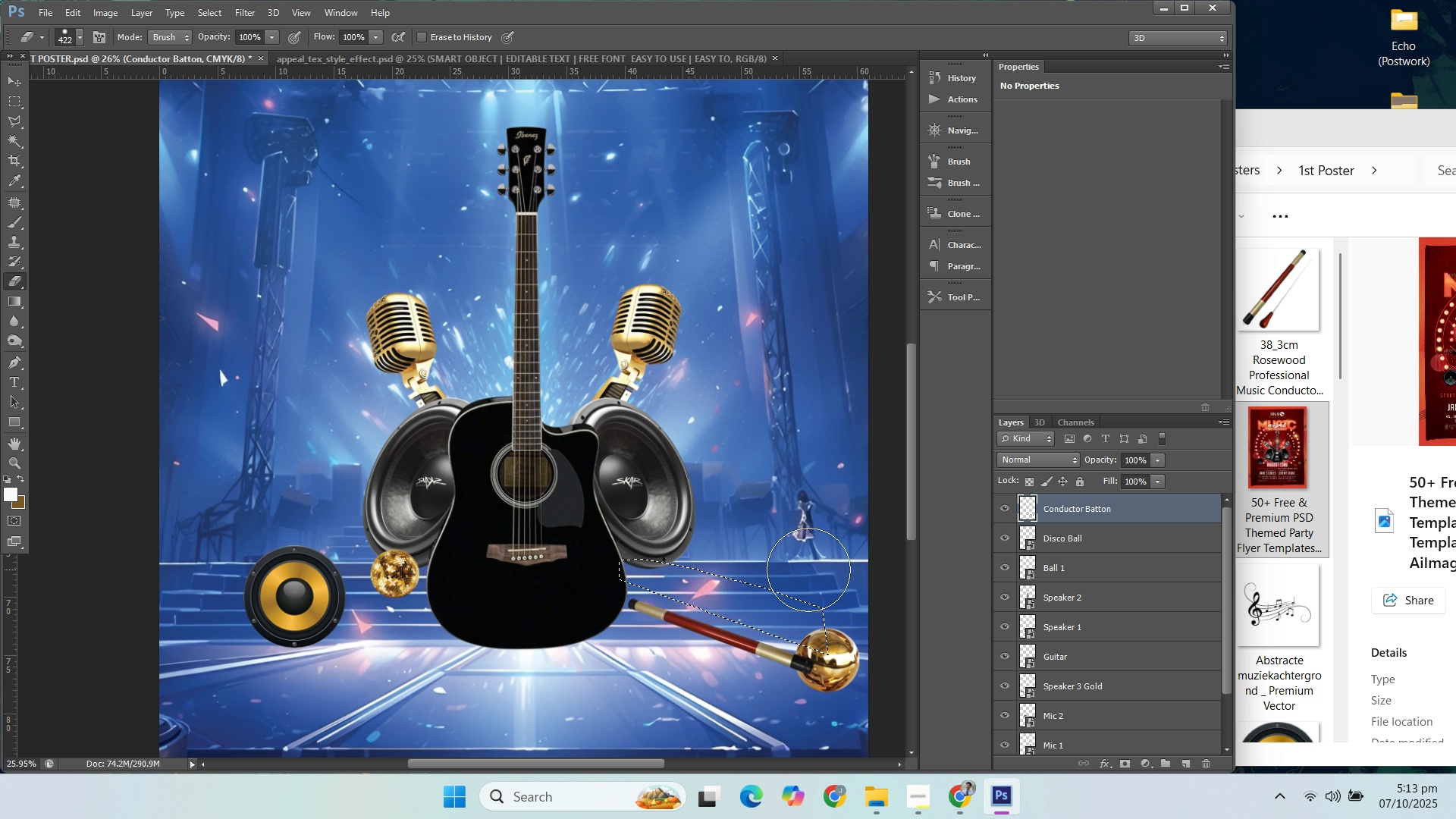 
key(Control+D)
 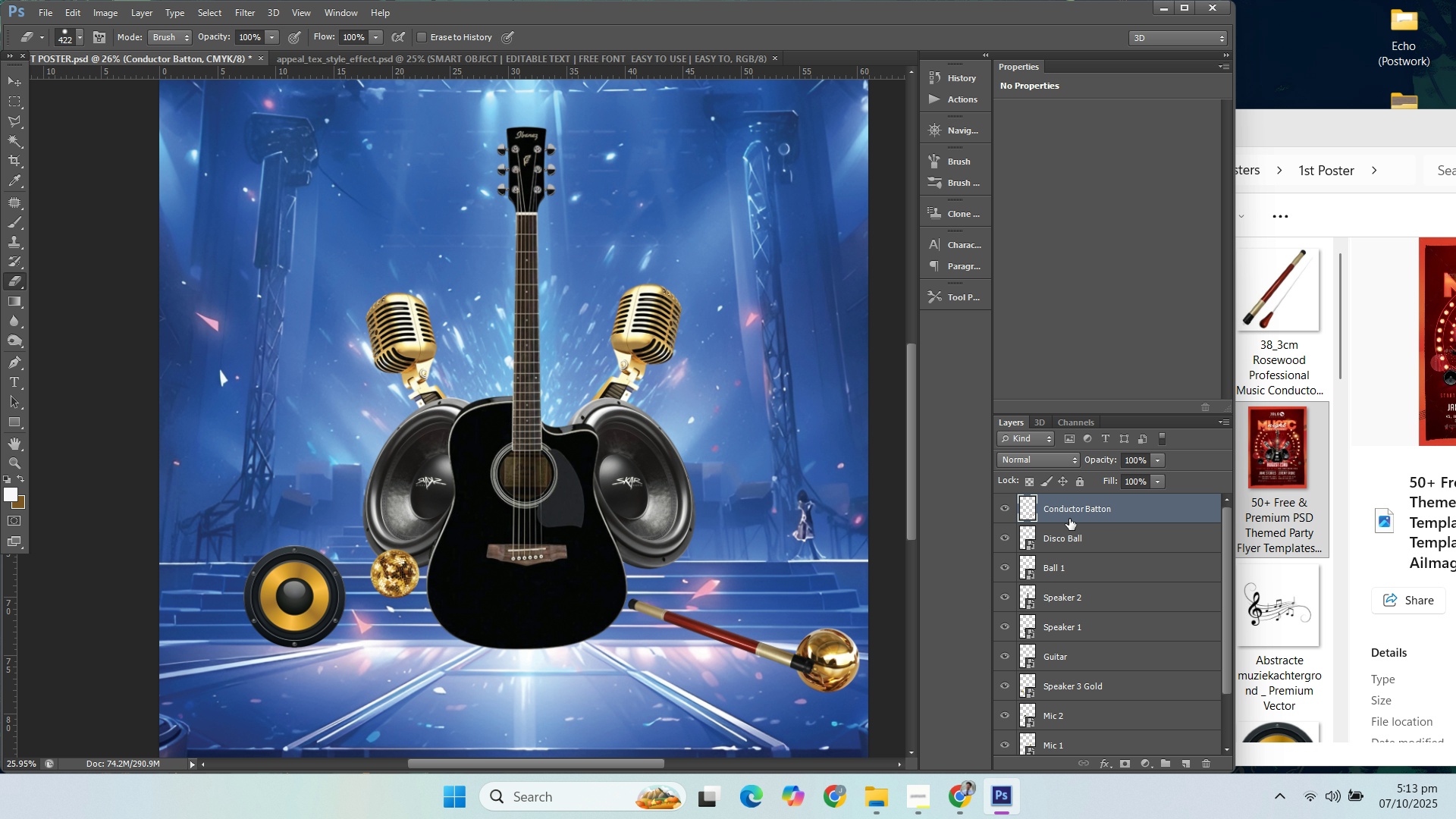 
left_click([1076, 516])
 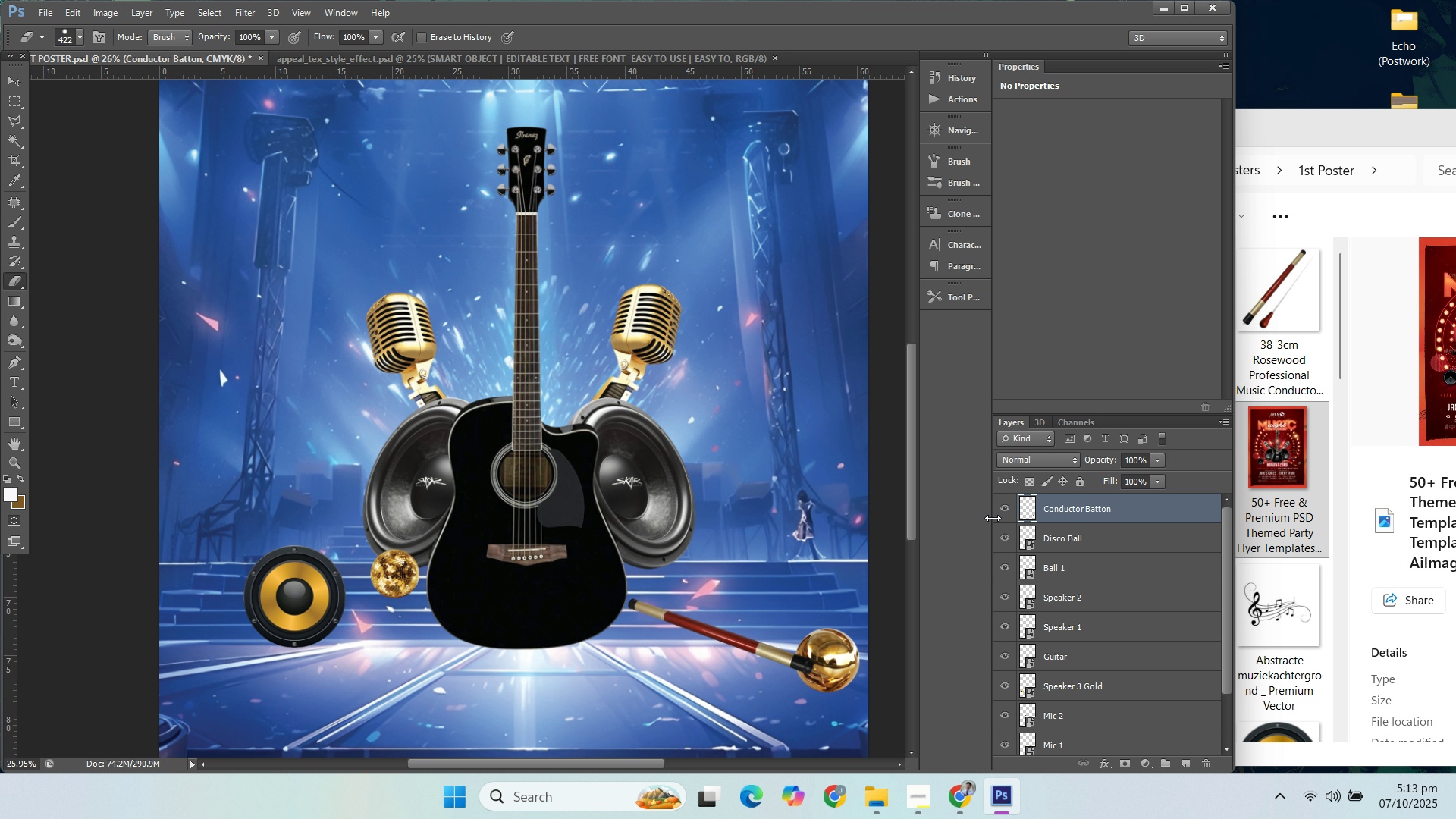 
hold_key(key=AltLeft, duration=1.52)
scroll: coordinate [754, 522], scroll_direction: down, amount: 3.0
 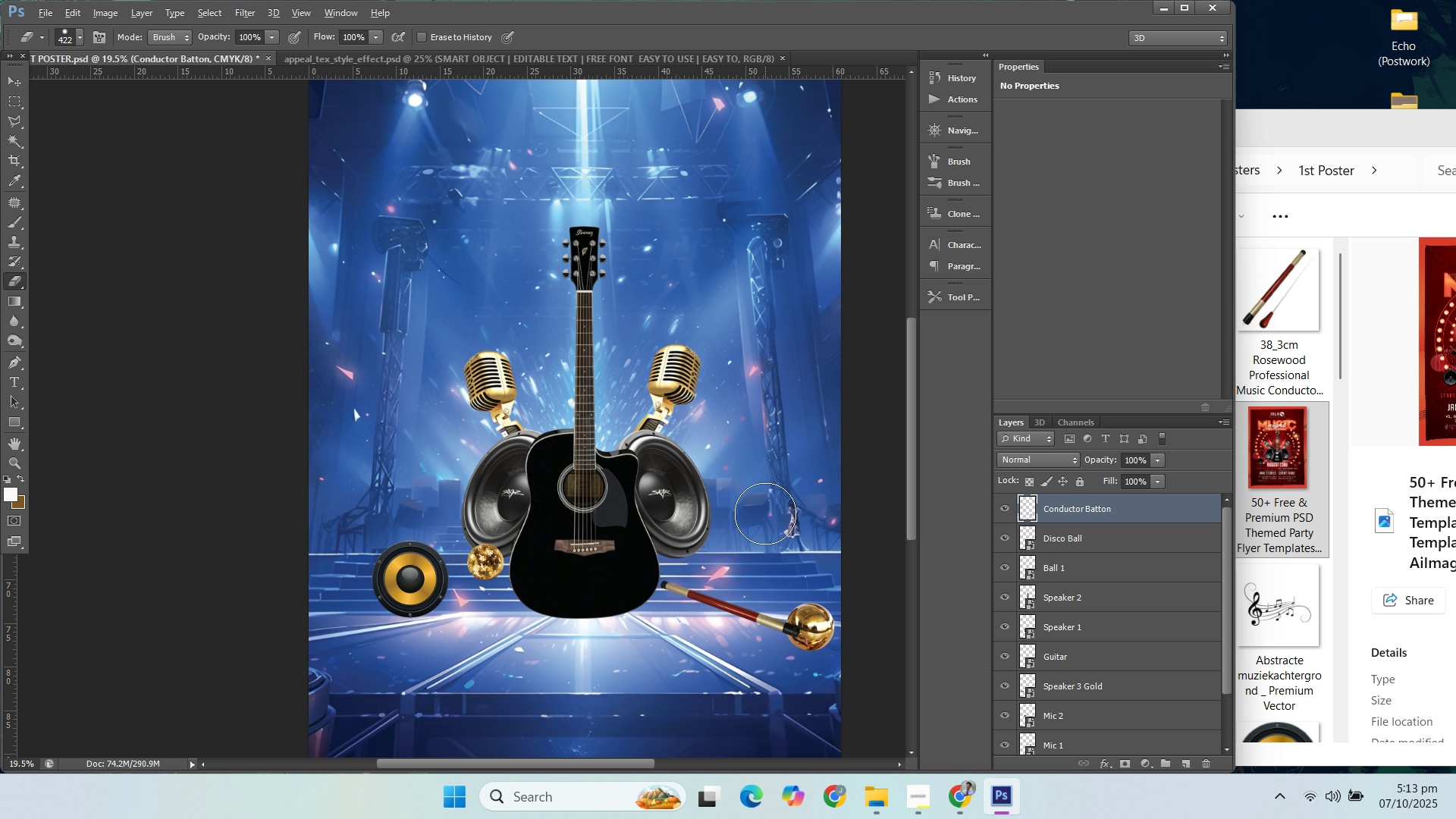 
scroll: coordinate [765, 513], scroll_direction: up, amount: 4.0
 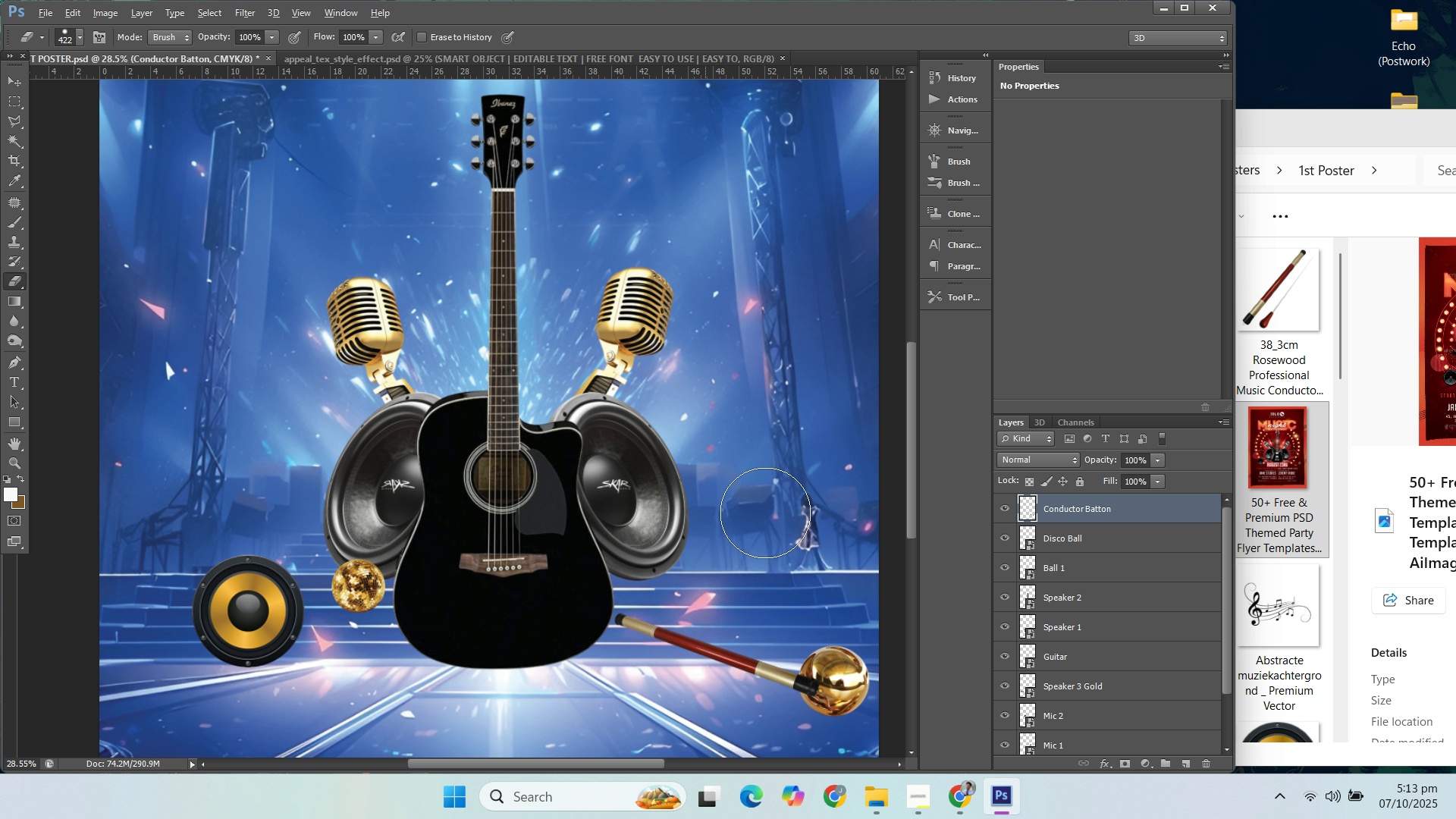 
hold_key(key=AltLeft, duration=0.64)
 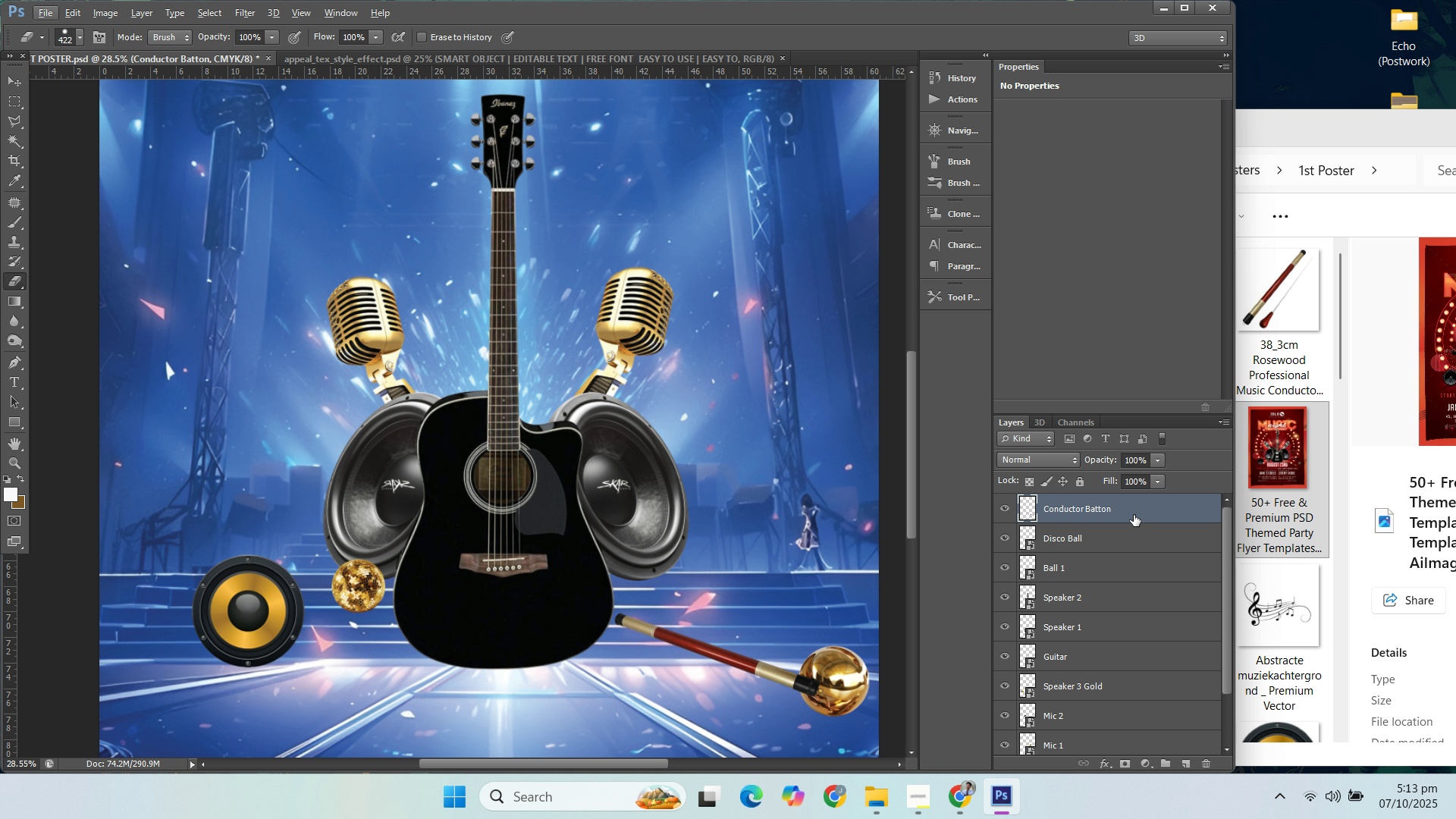 
right_click([1131, 515])
 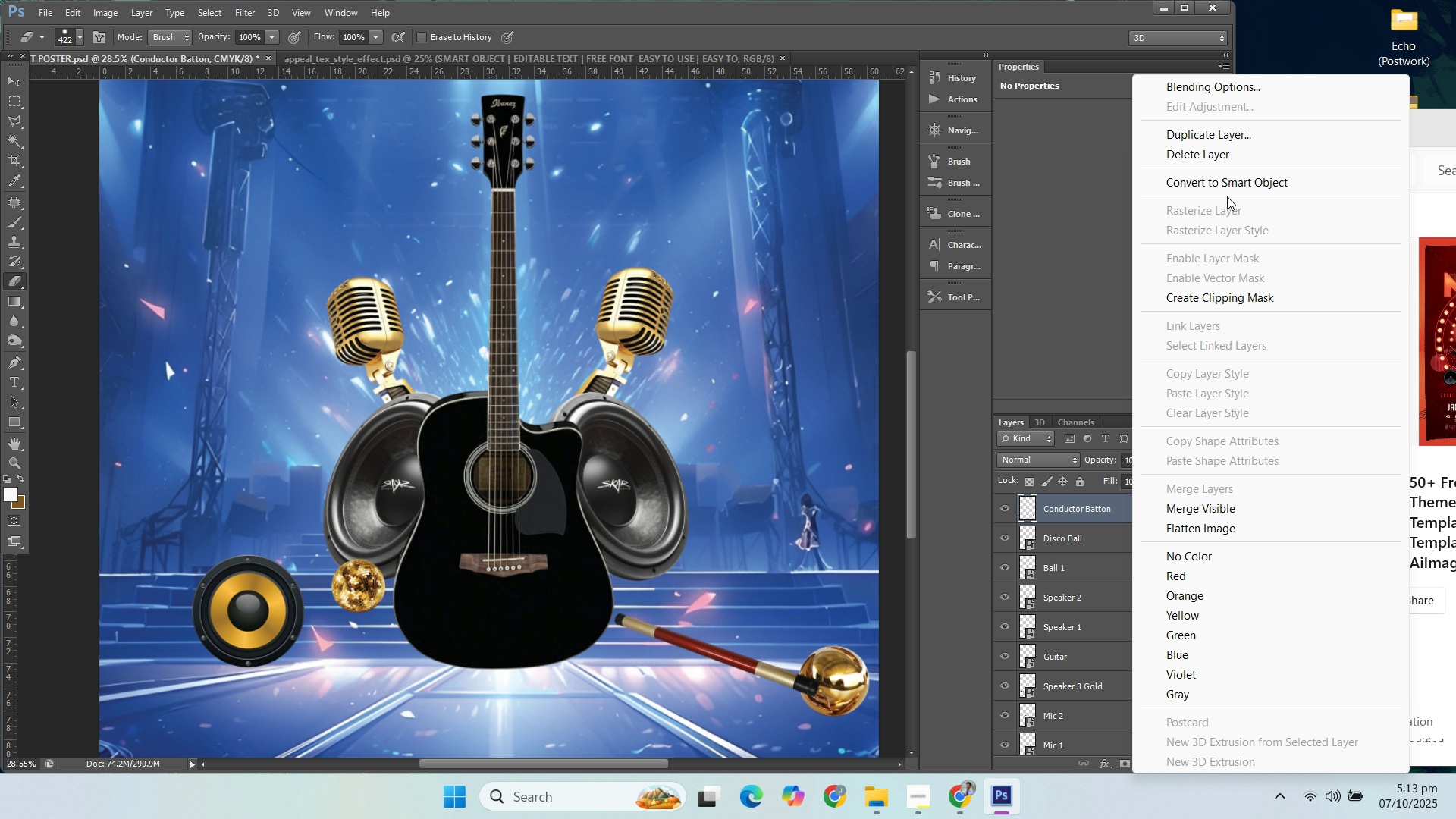 
left_click([1228, 191])
 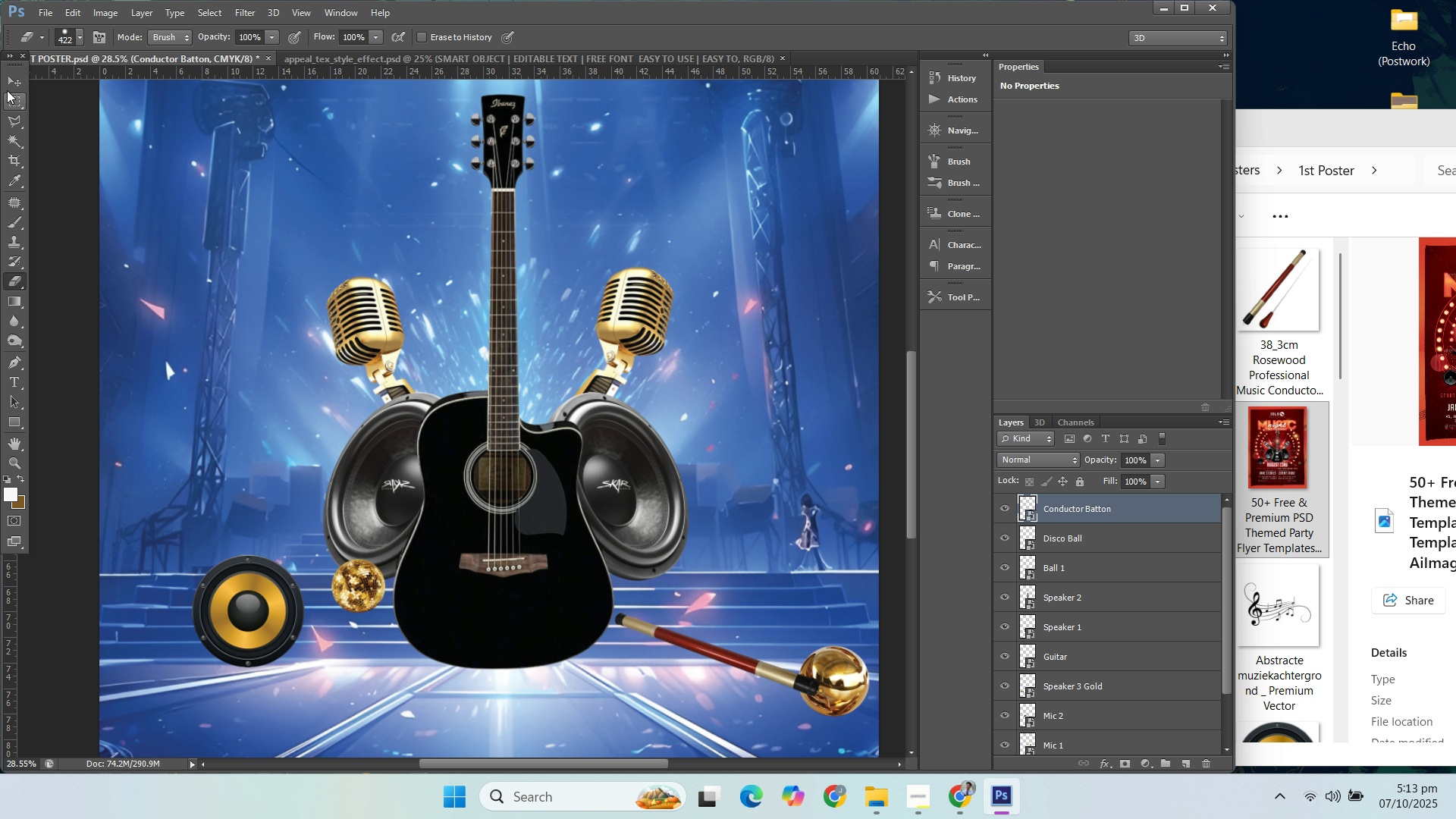 
left_click([11, 83])
 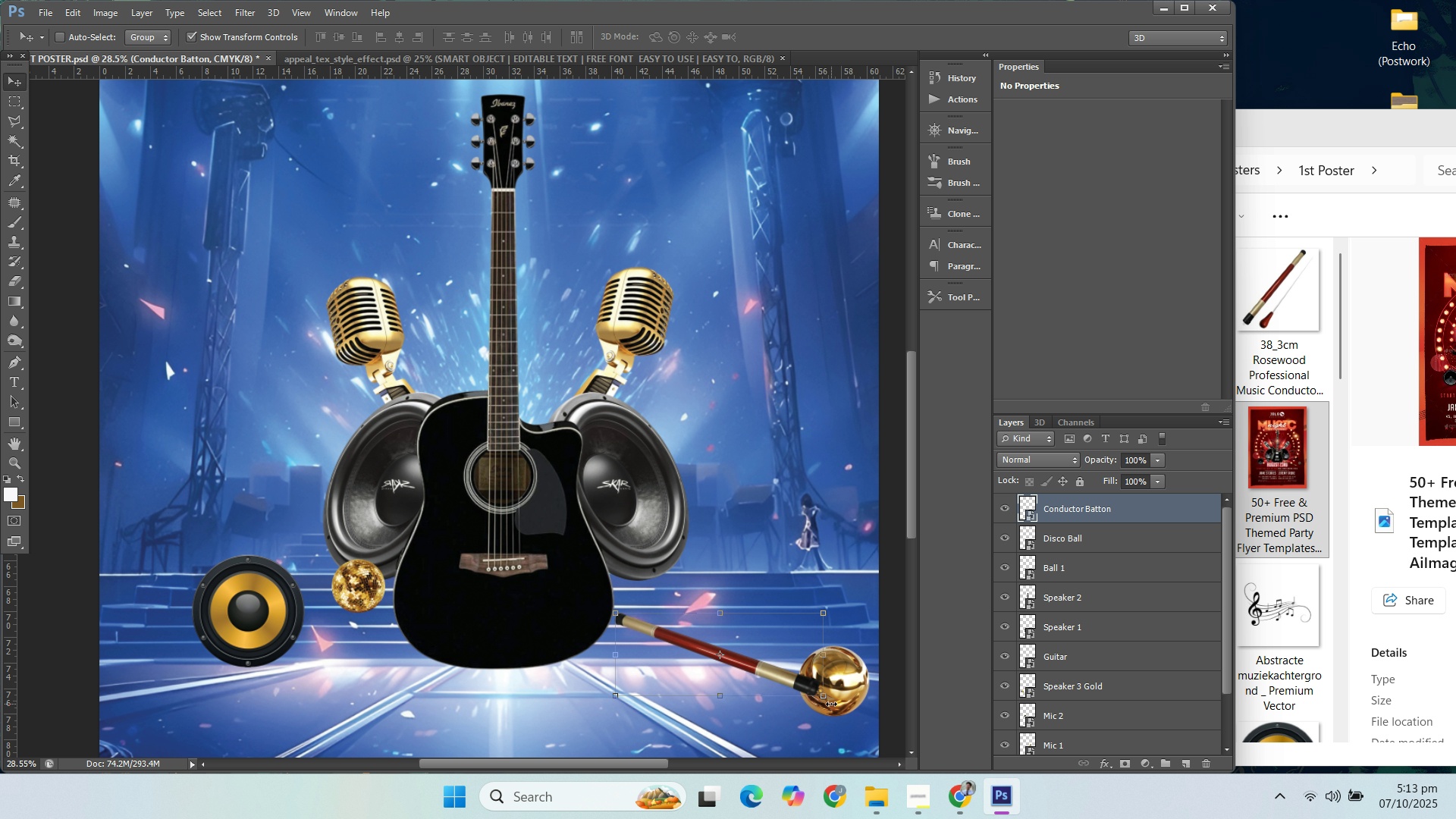 
left_click([827, 698])
 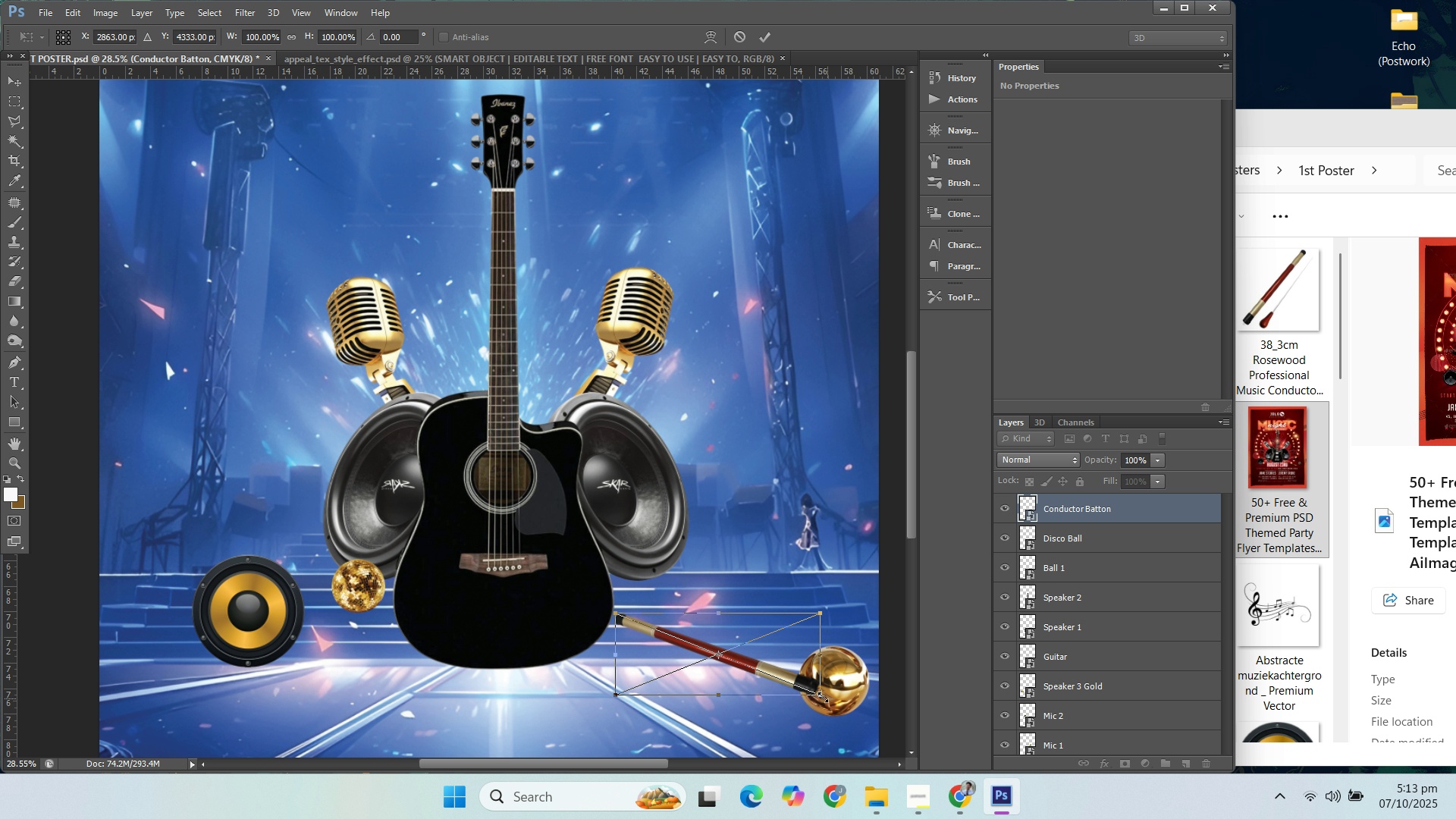 
left_click_drag(start_coordinate=[827, 698], to_coordinate=[795, 677])
 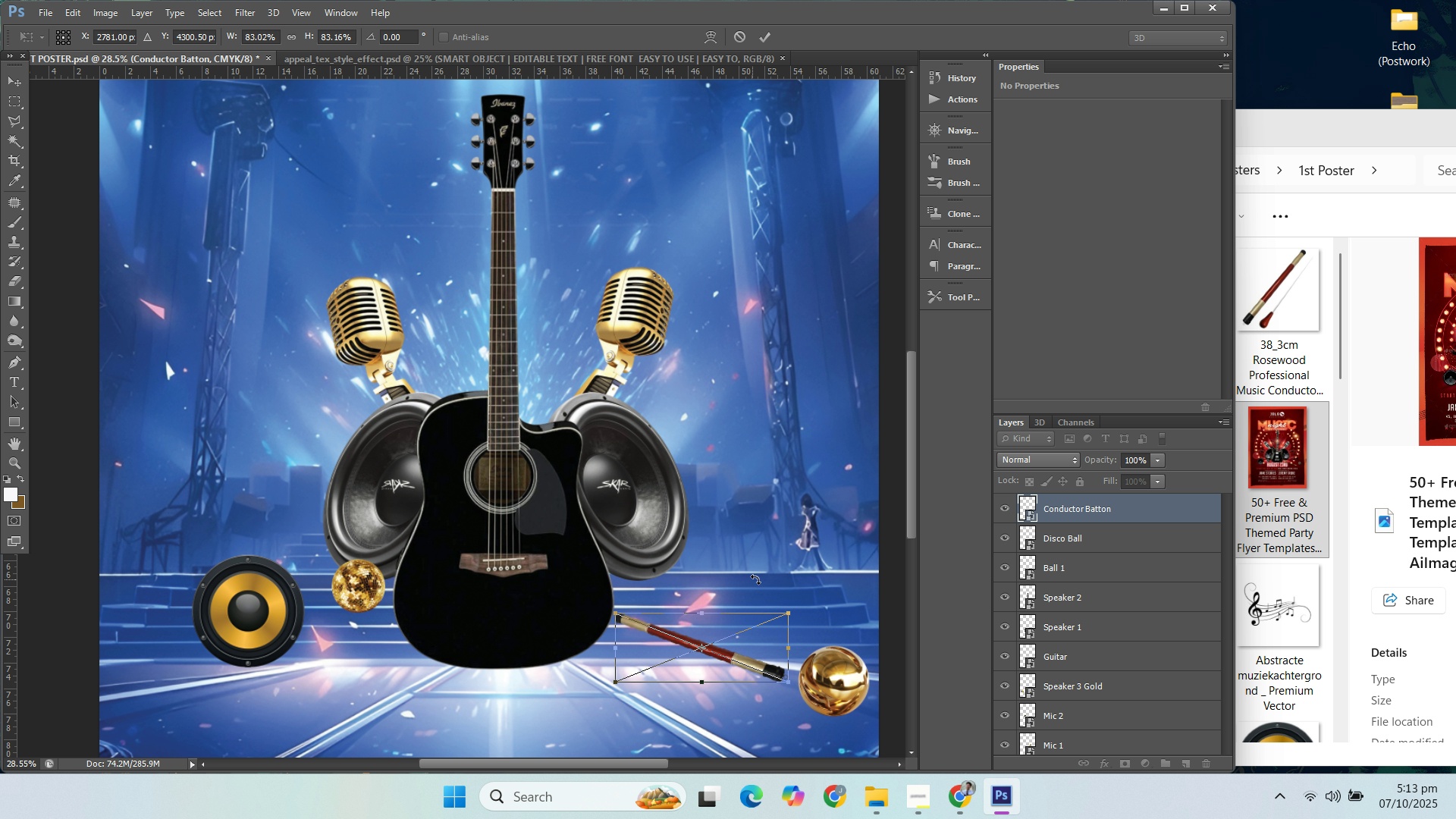 
hold_key(key=ShiftLeft, duration=0.92)
 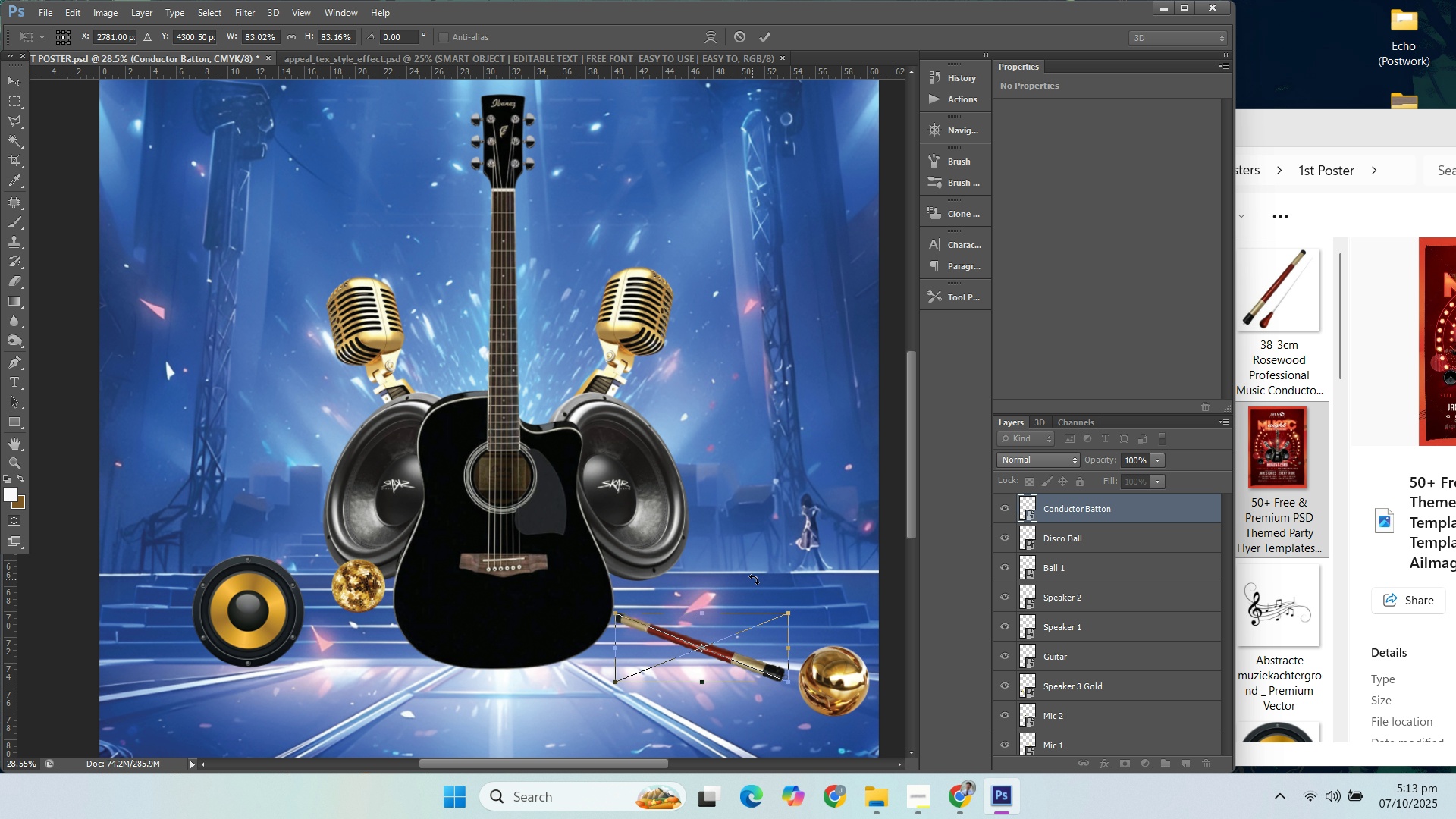 
left_click_drag(start_coordinate=[752, 579], to_coordinate=[757, 579])
 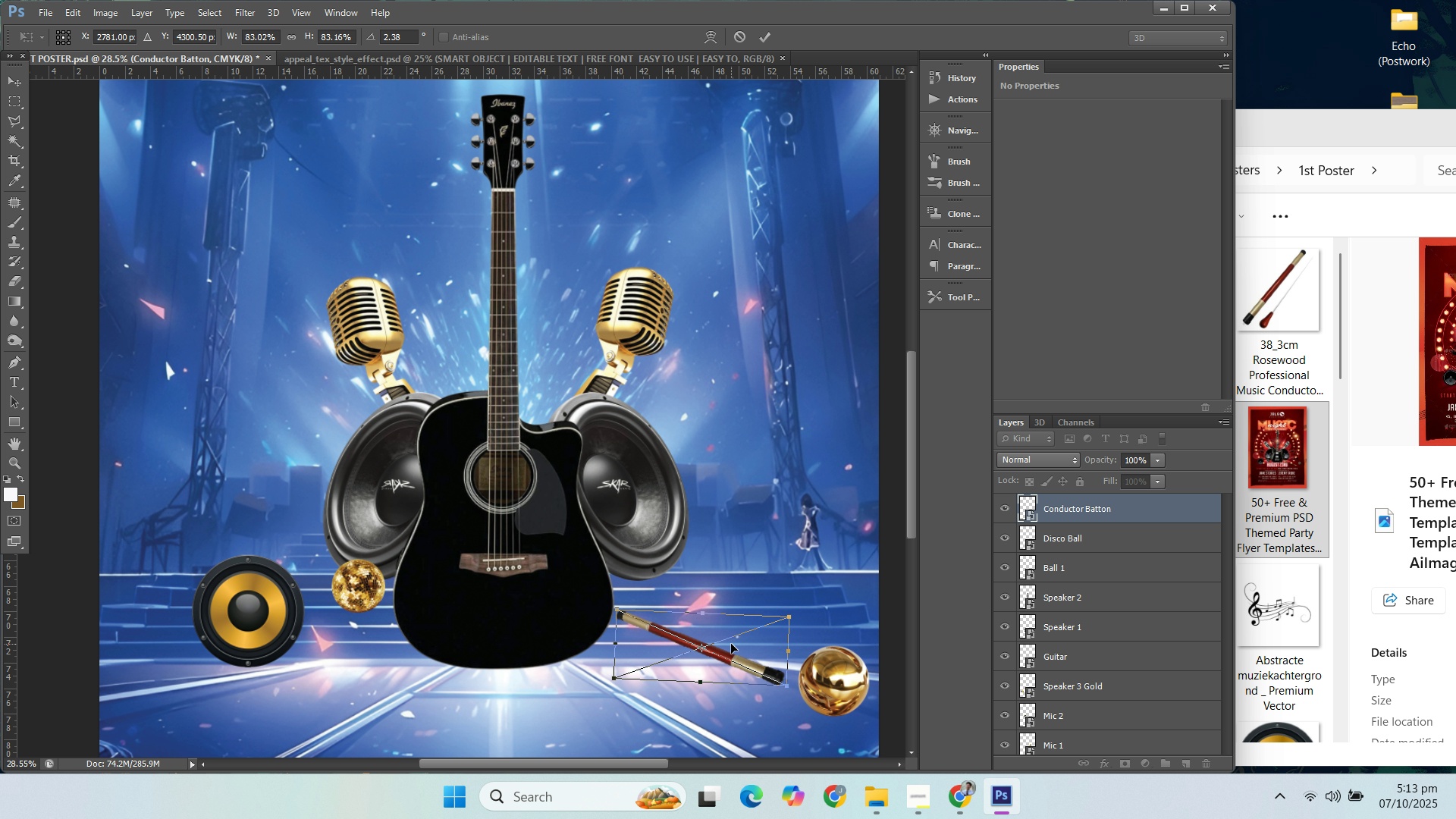 
left_click_drag(start_coordinate=[731, 644], to_coordinate=[739, 630])
 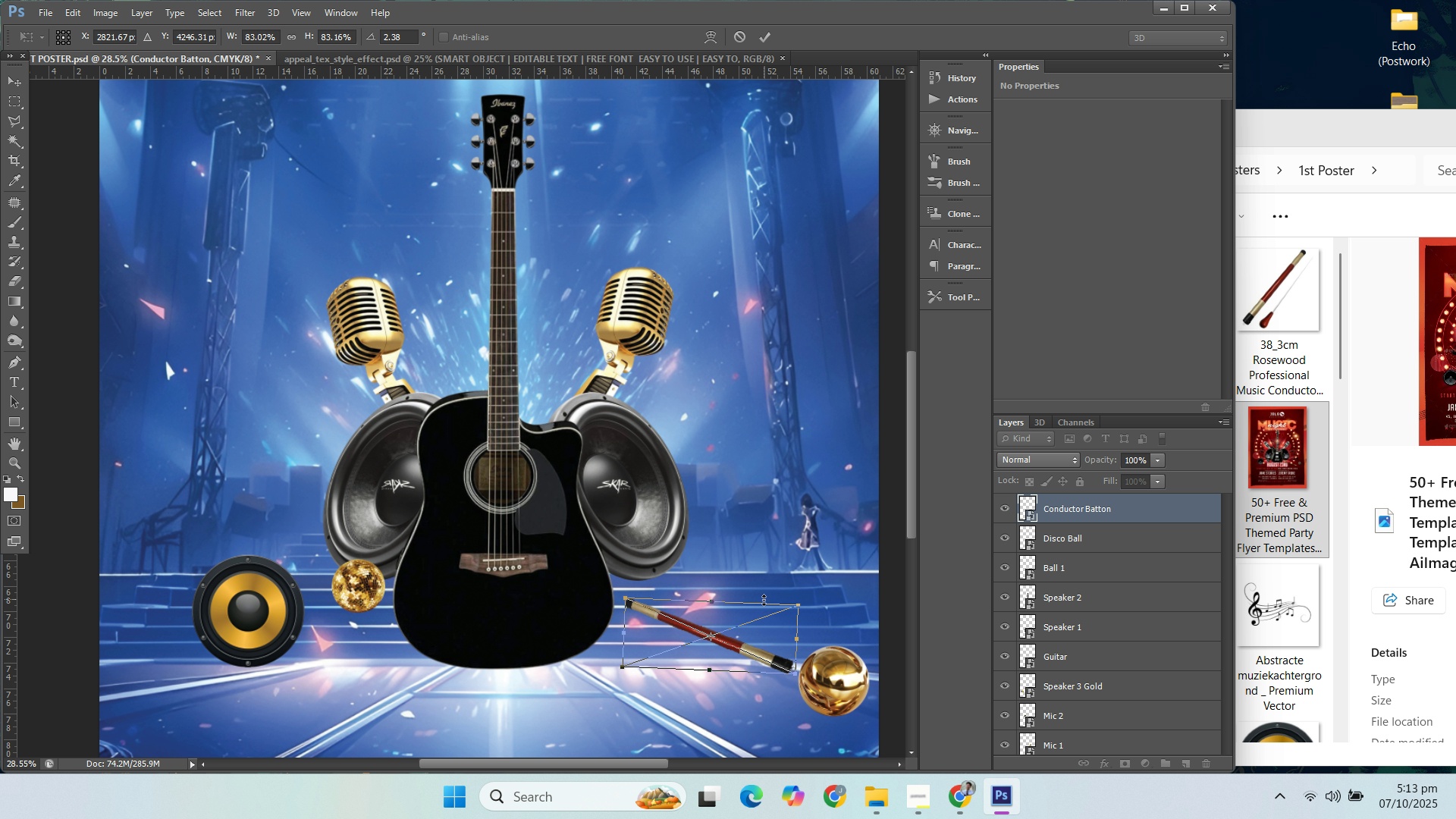 
key(Enter)
 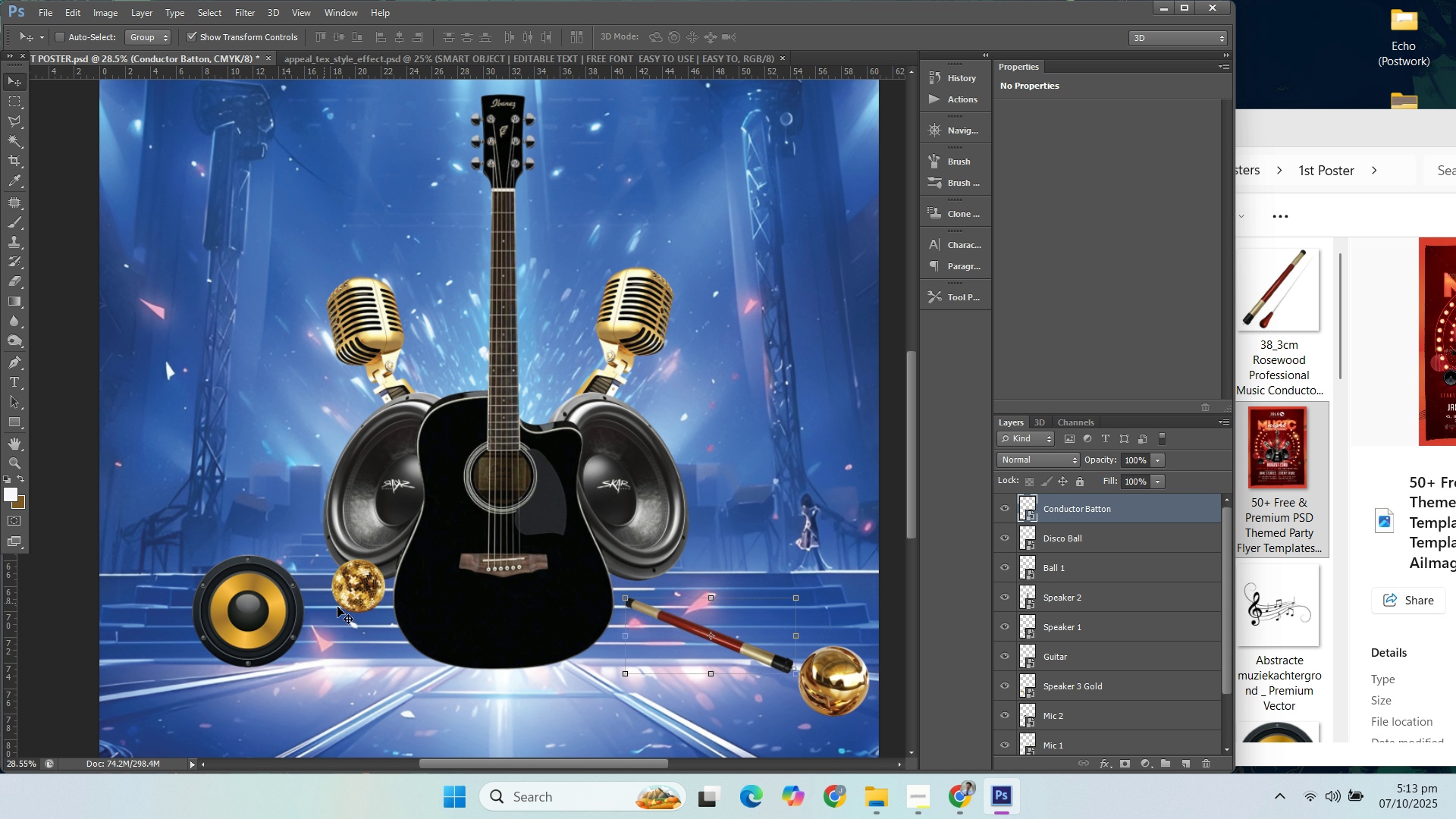 
hold_key(key=AltLeft, duration=1.52)
scroll: coordinate [497, 657], scroll_direction: down, amount: 5.0
 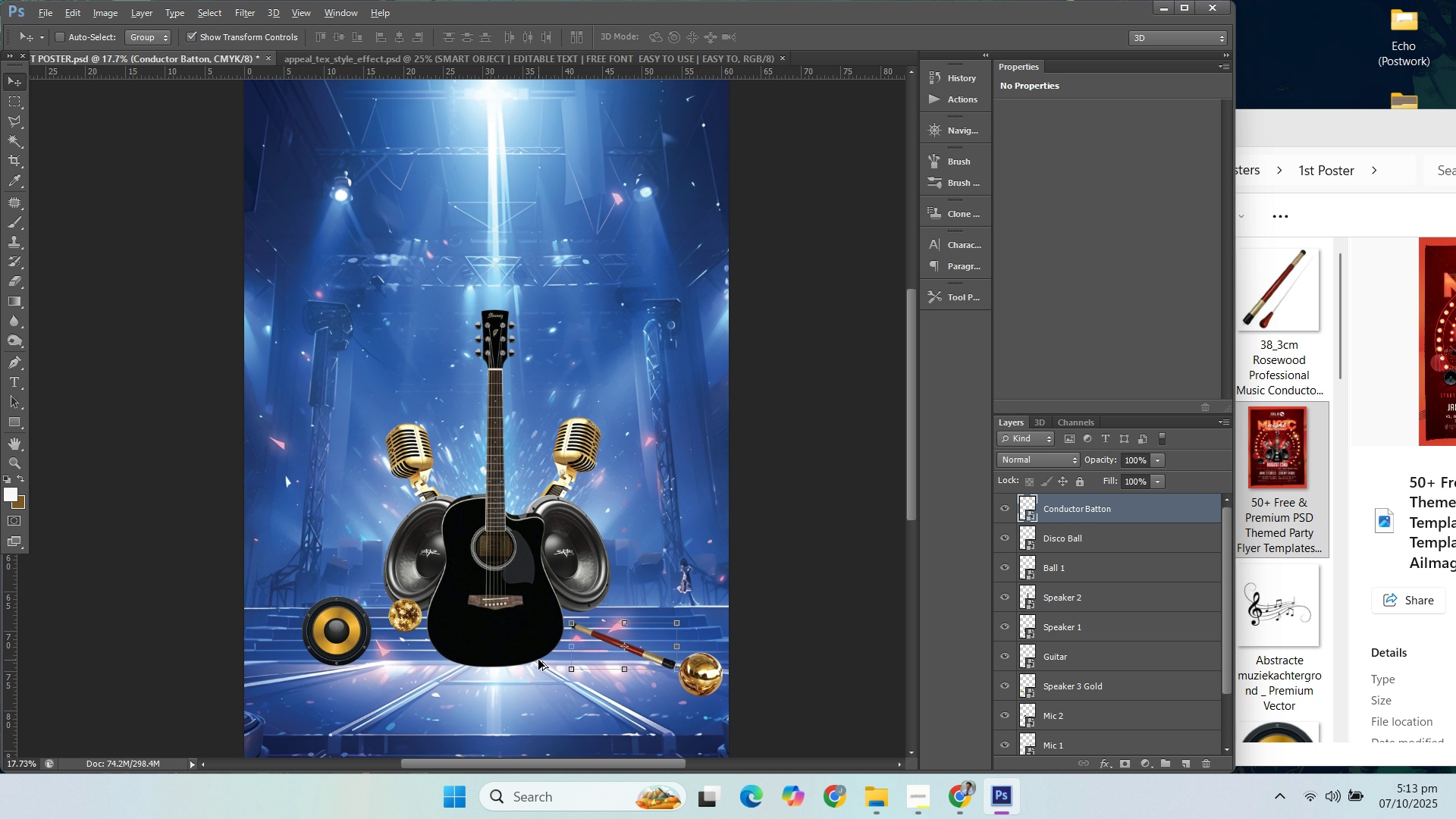 
hold_key(key=AltLeft, duration=0.66)
 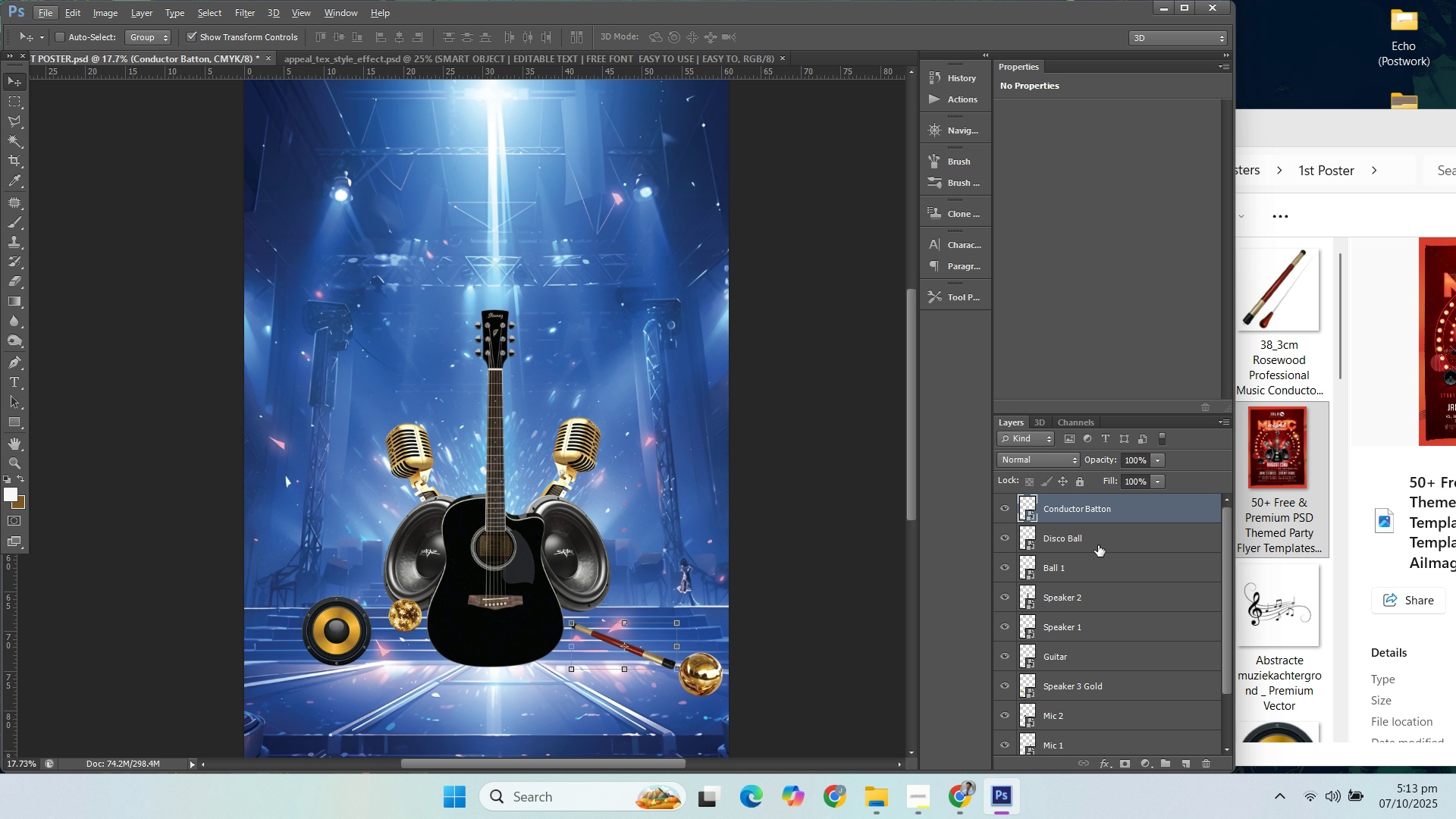 
left_click([1094, 535])
 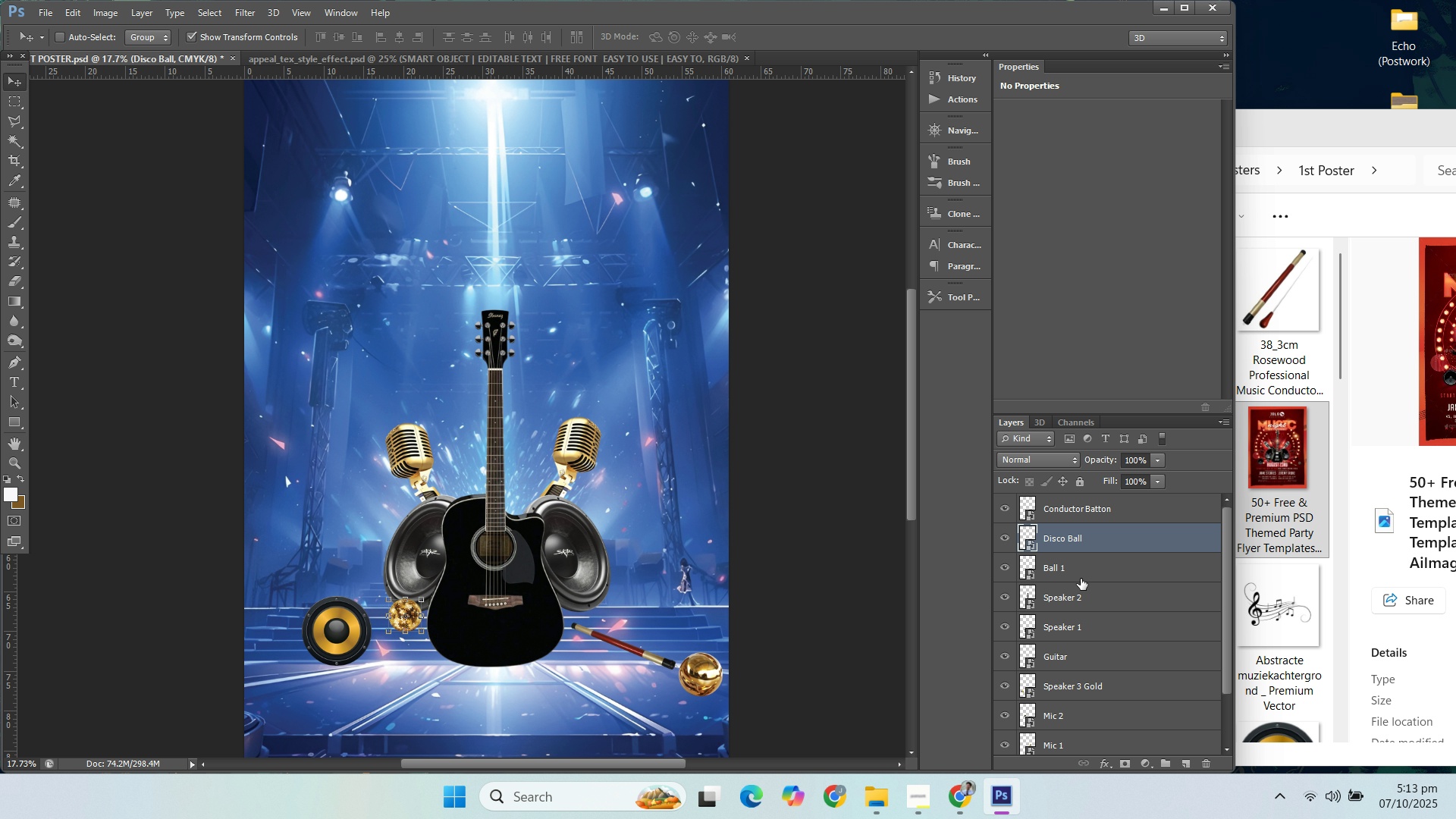 
left_click([1081, 579])
 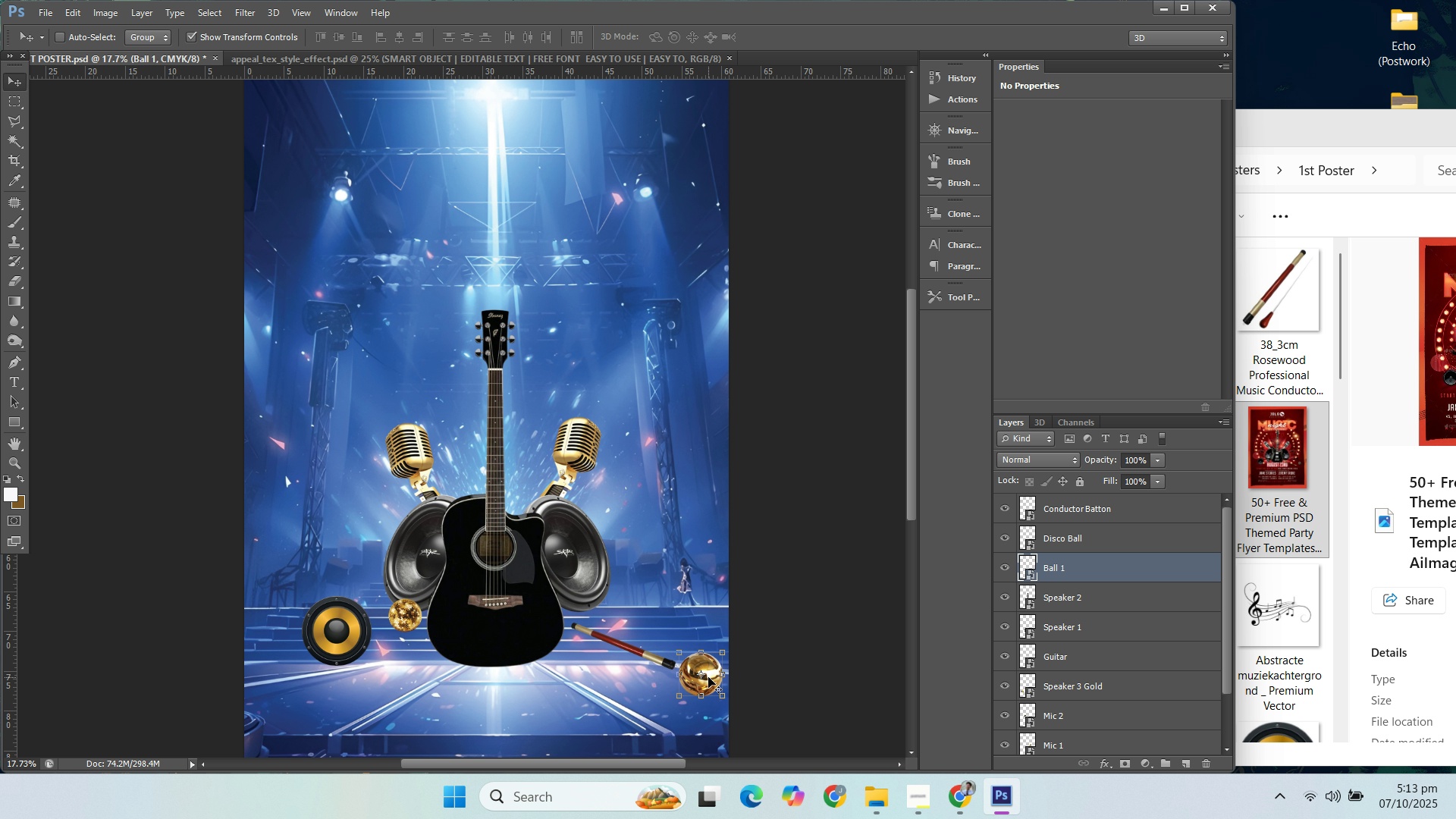 
left_click_drag(start_coordinate=[714, 677], to_coordinate=[678, 621])